 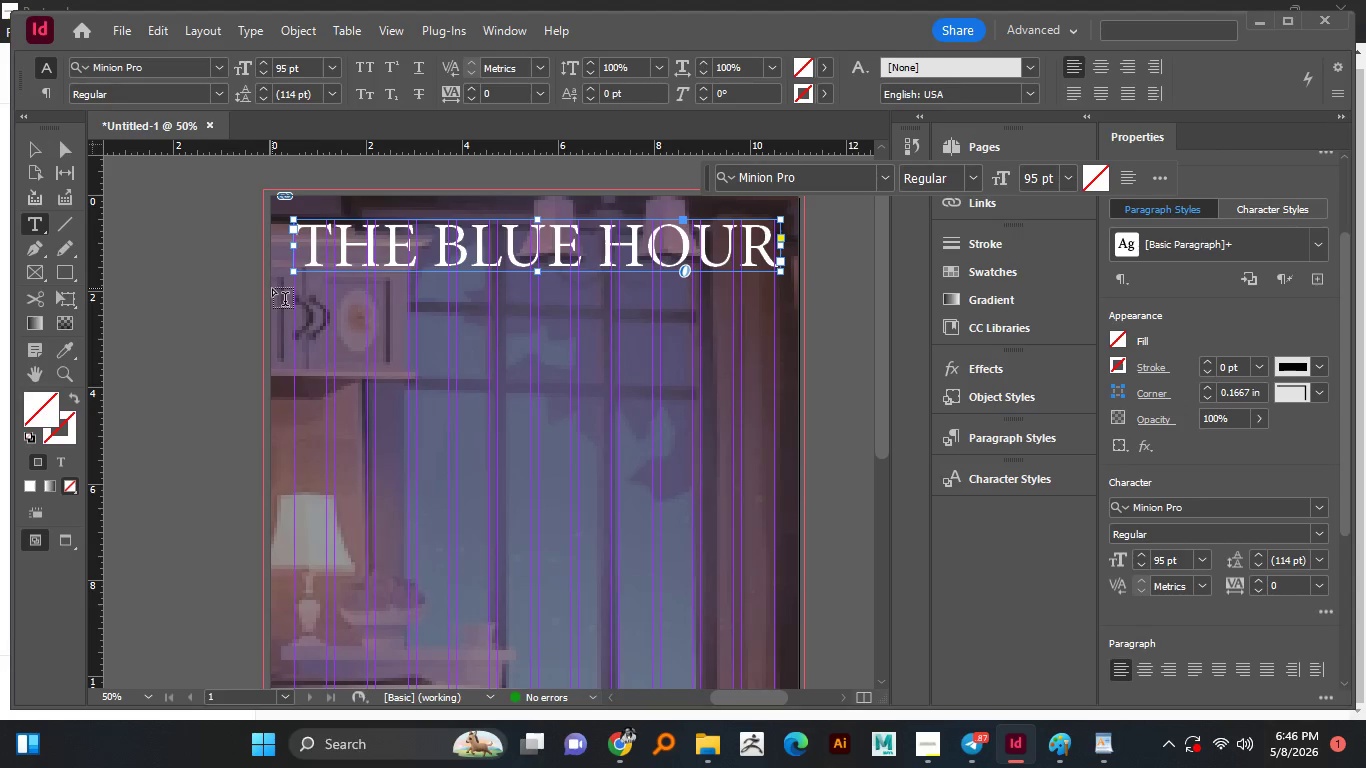 
left_click_drag(start_coordinate=[295, 279], to_coordinate=[773, 315])
 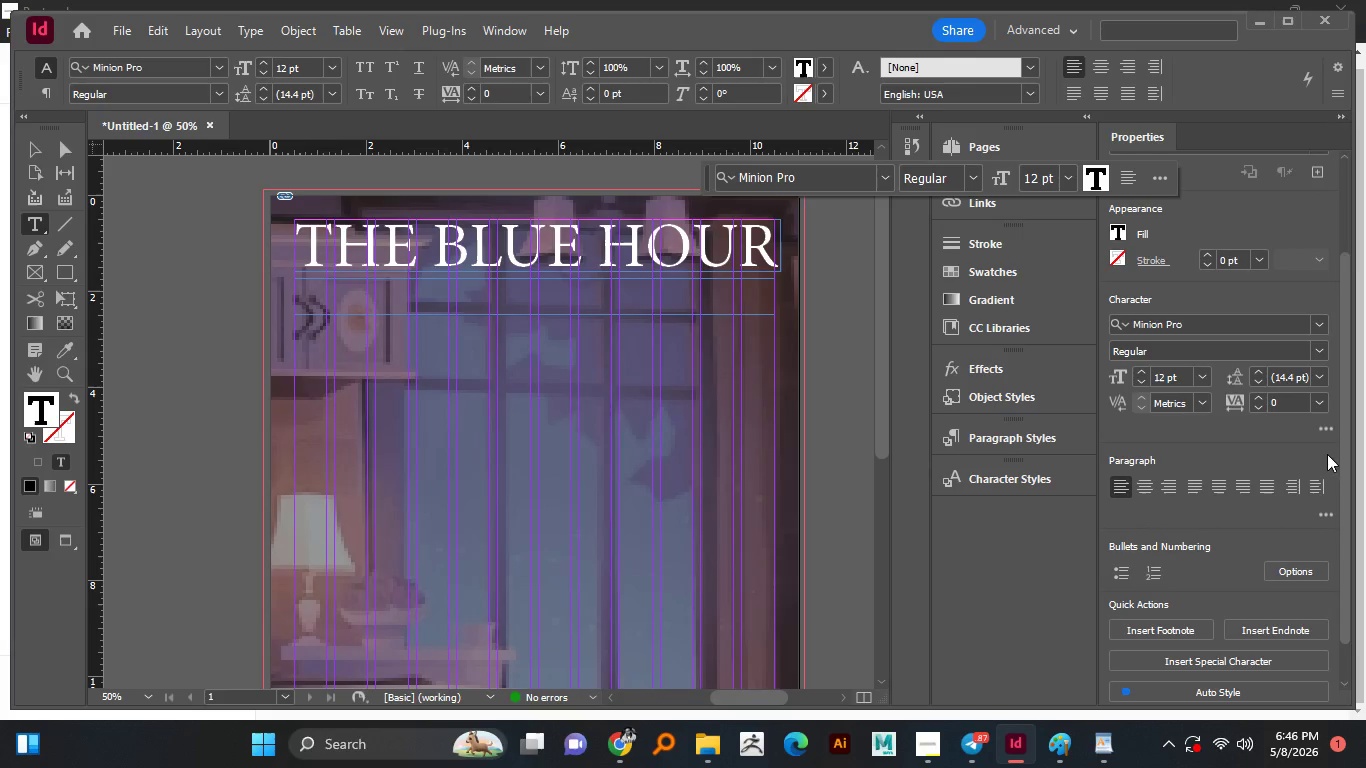 
left_click([1148, 373])
 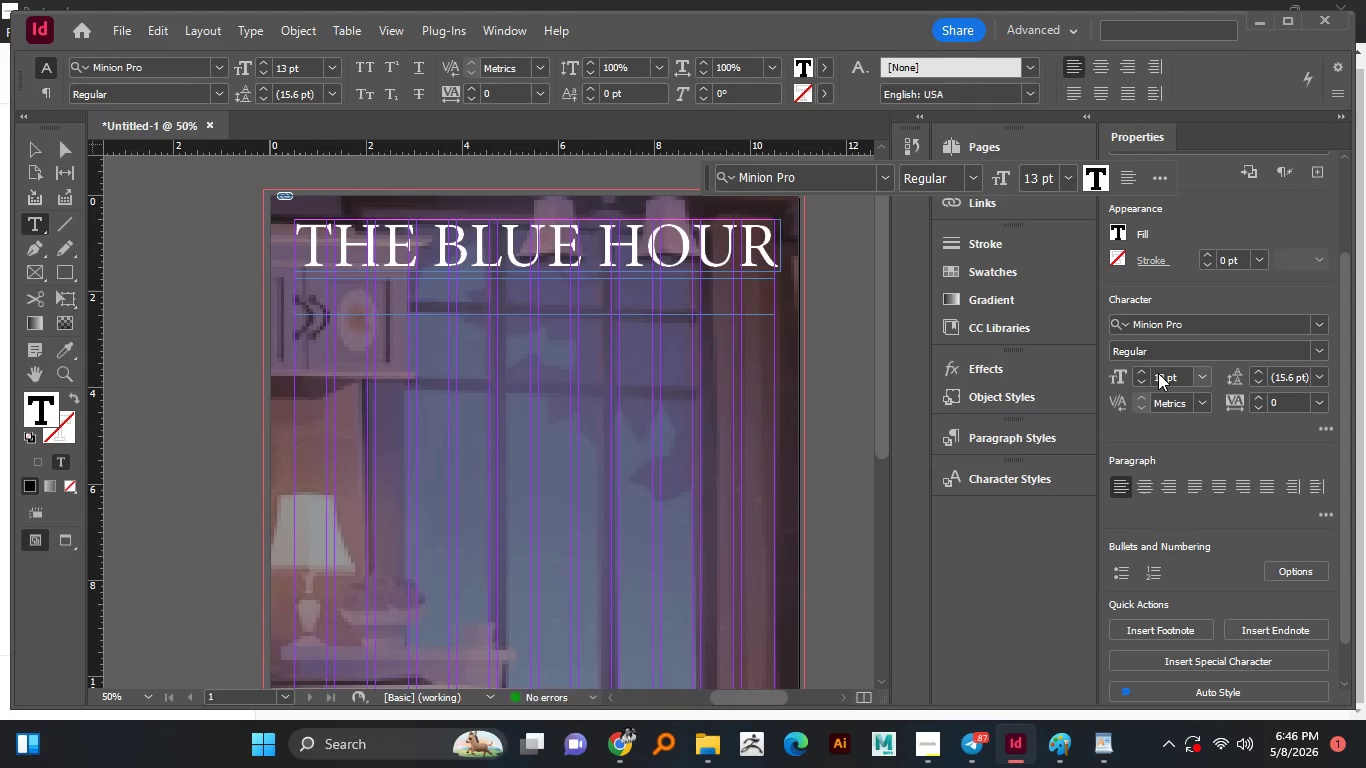 
double_click([1158, 373])
 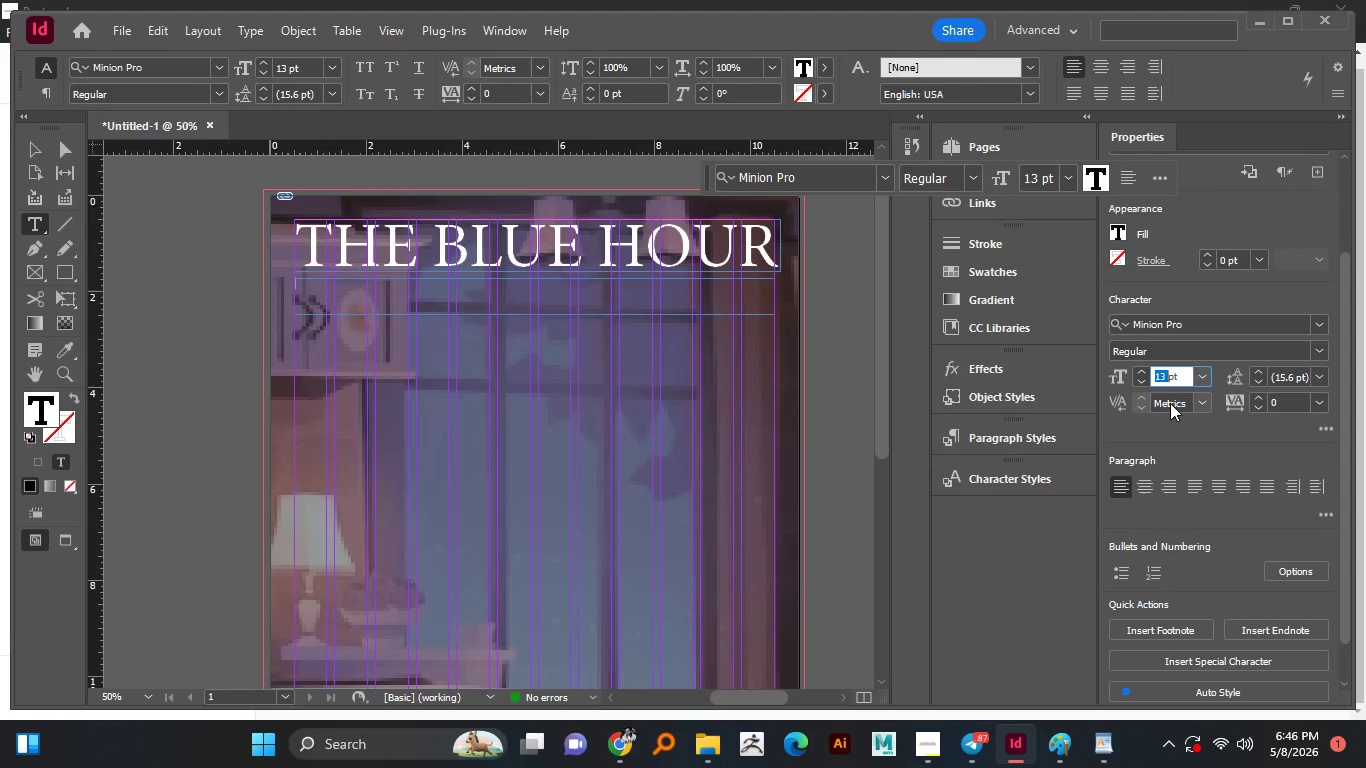 
type(30)
key(NumpadEnter)
type(Re)
 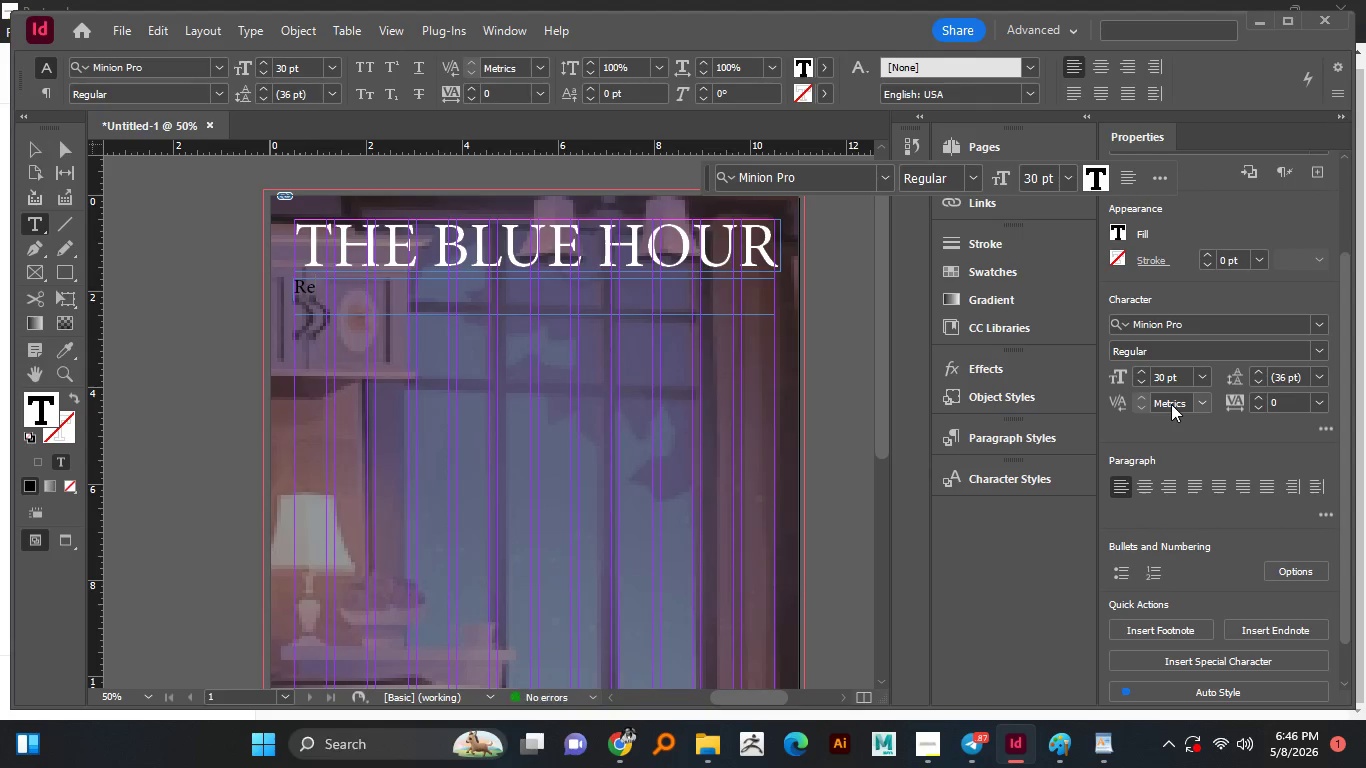 
wait(5.61)
 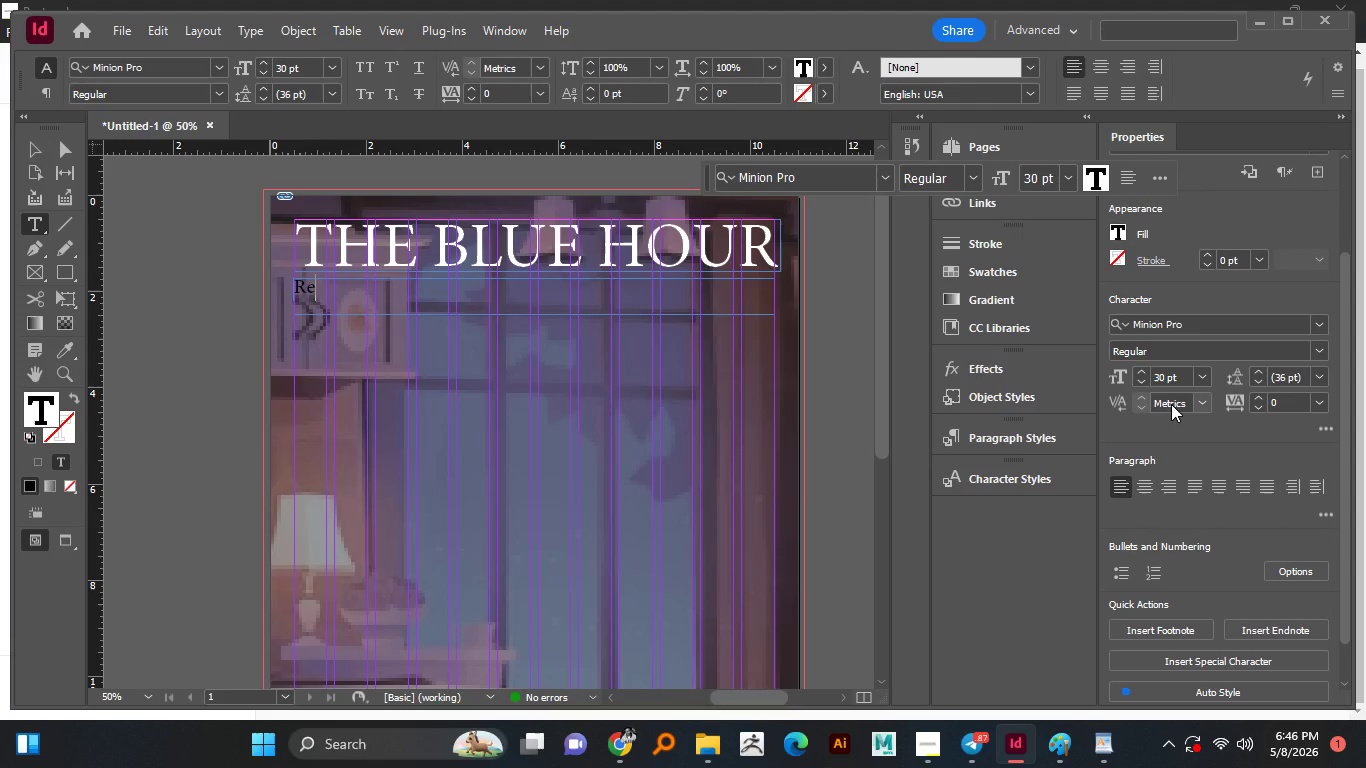 
type(claiming Yor )
key(Backspace)
key(Backspace)
type(ur )
 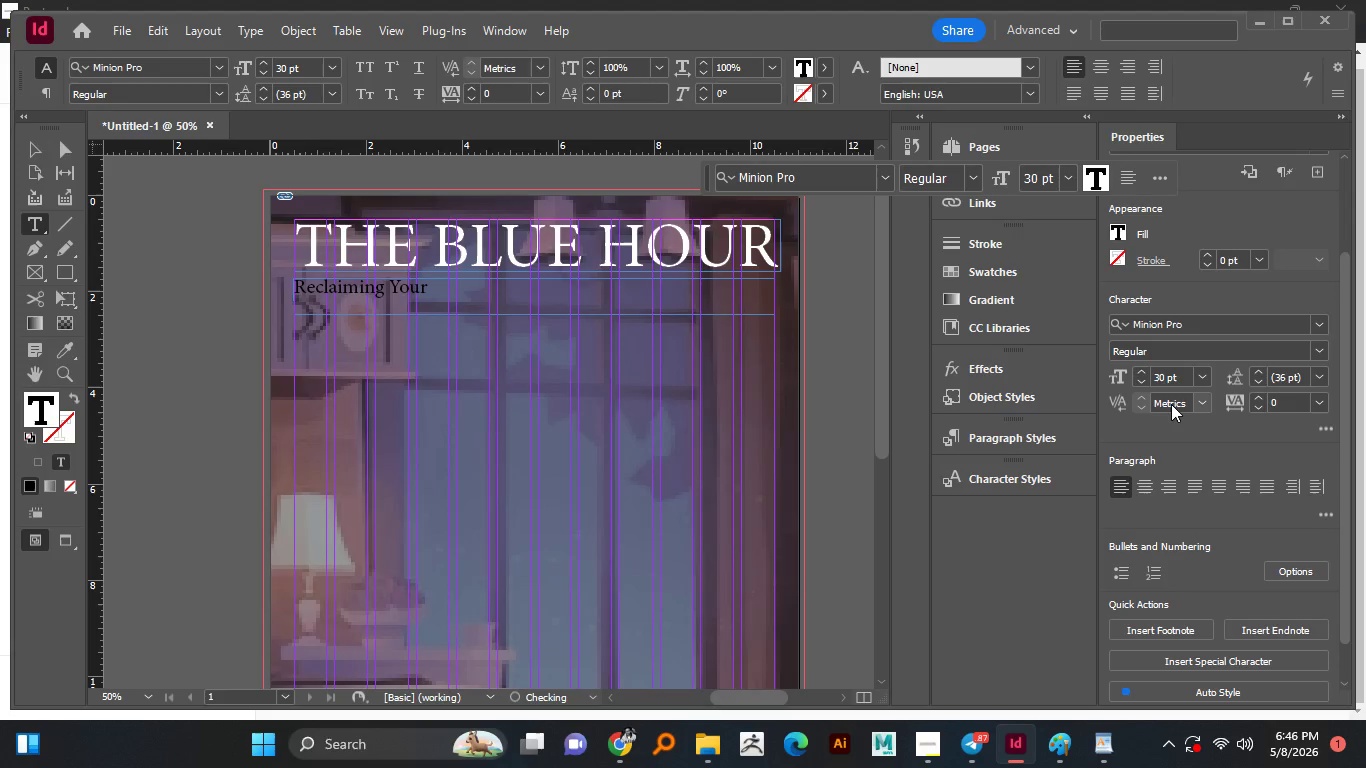 
type(Internal Clock.)
 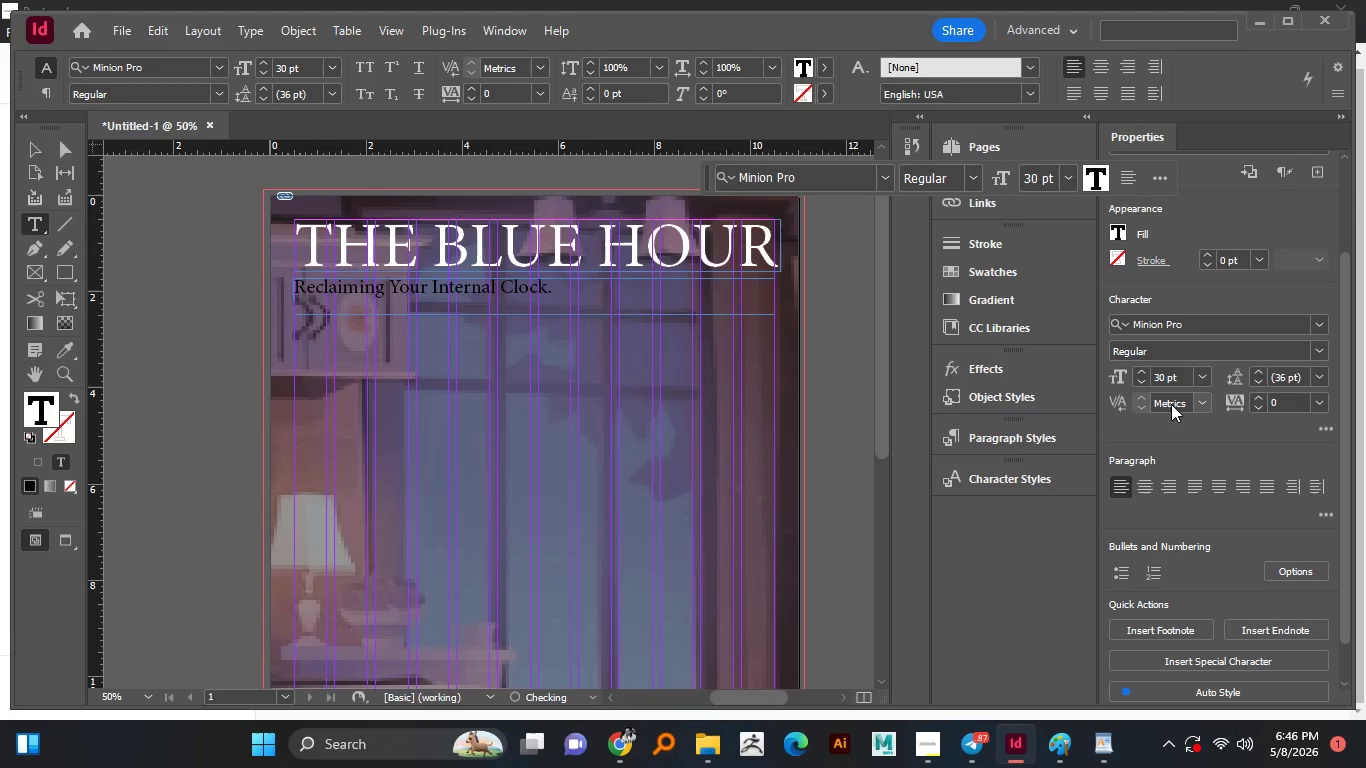 
key(Control+A)
 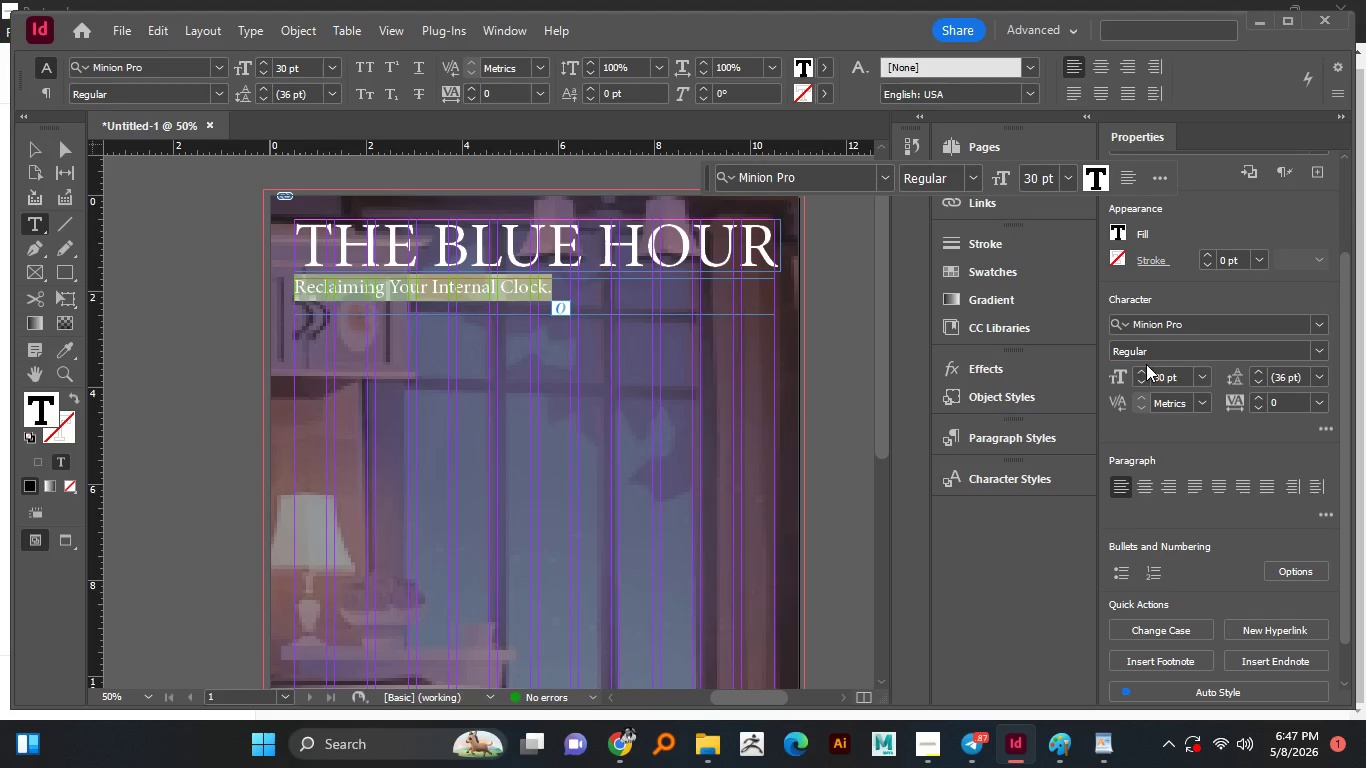 
double_click([1145, 370])
 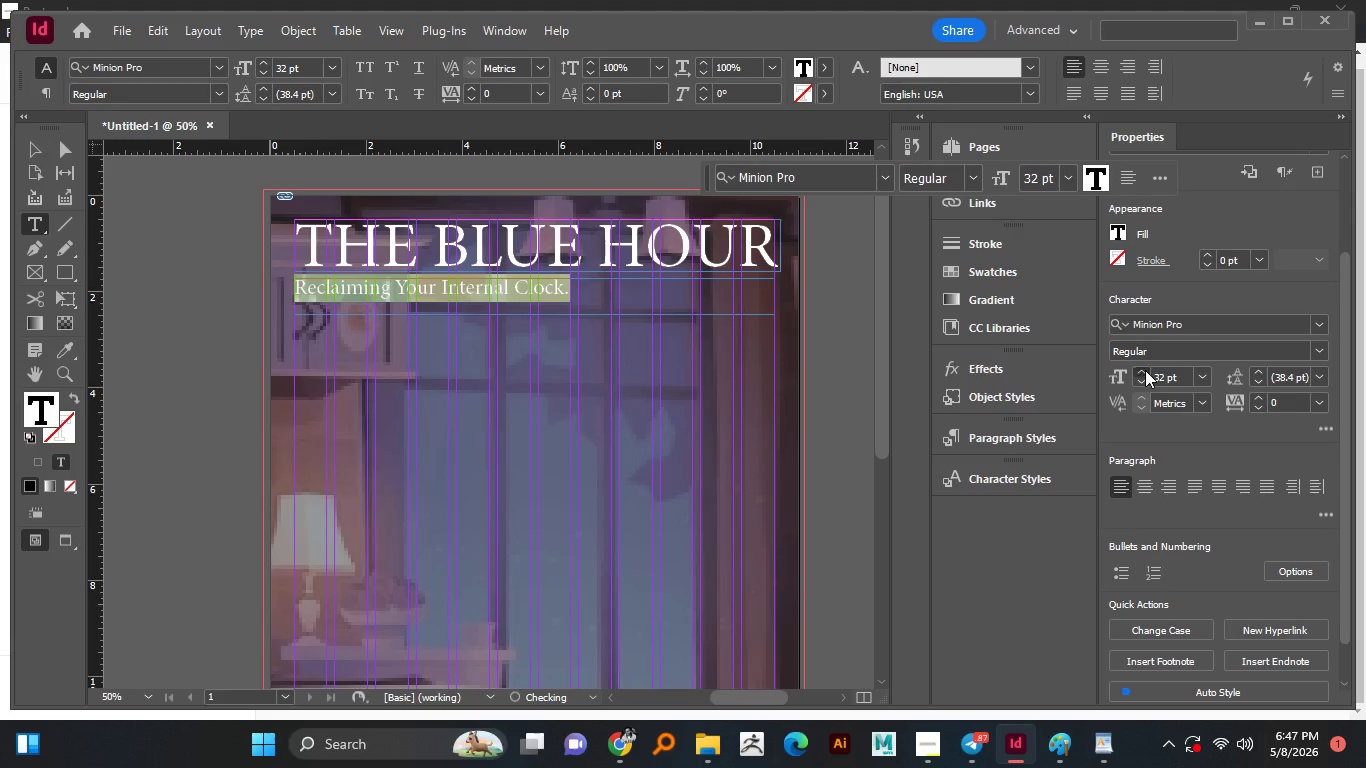 
triple_click([1145, 370])
 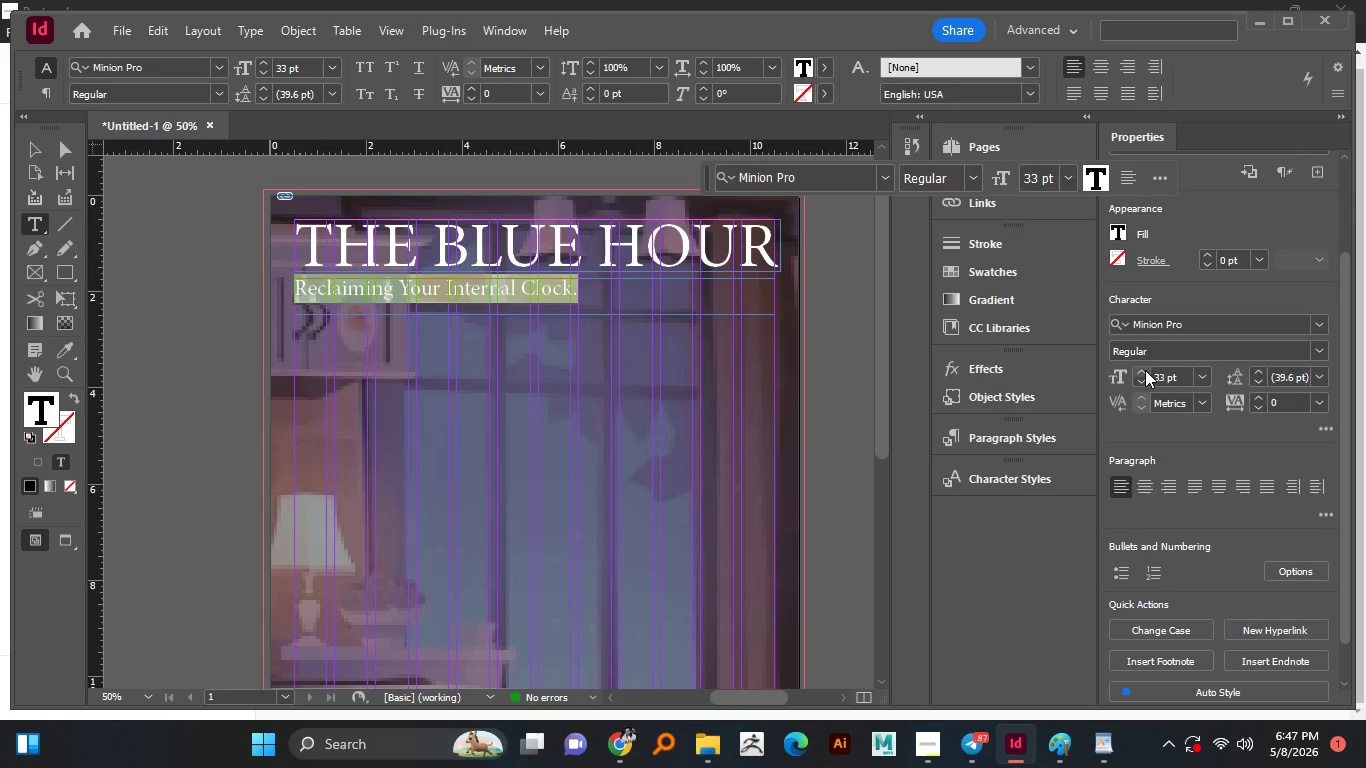 
double_click([1145, 370])
 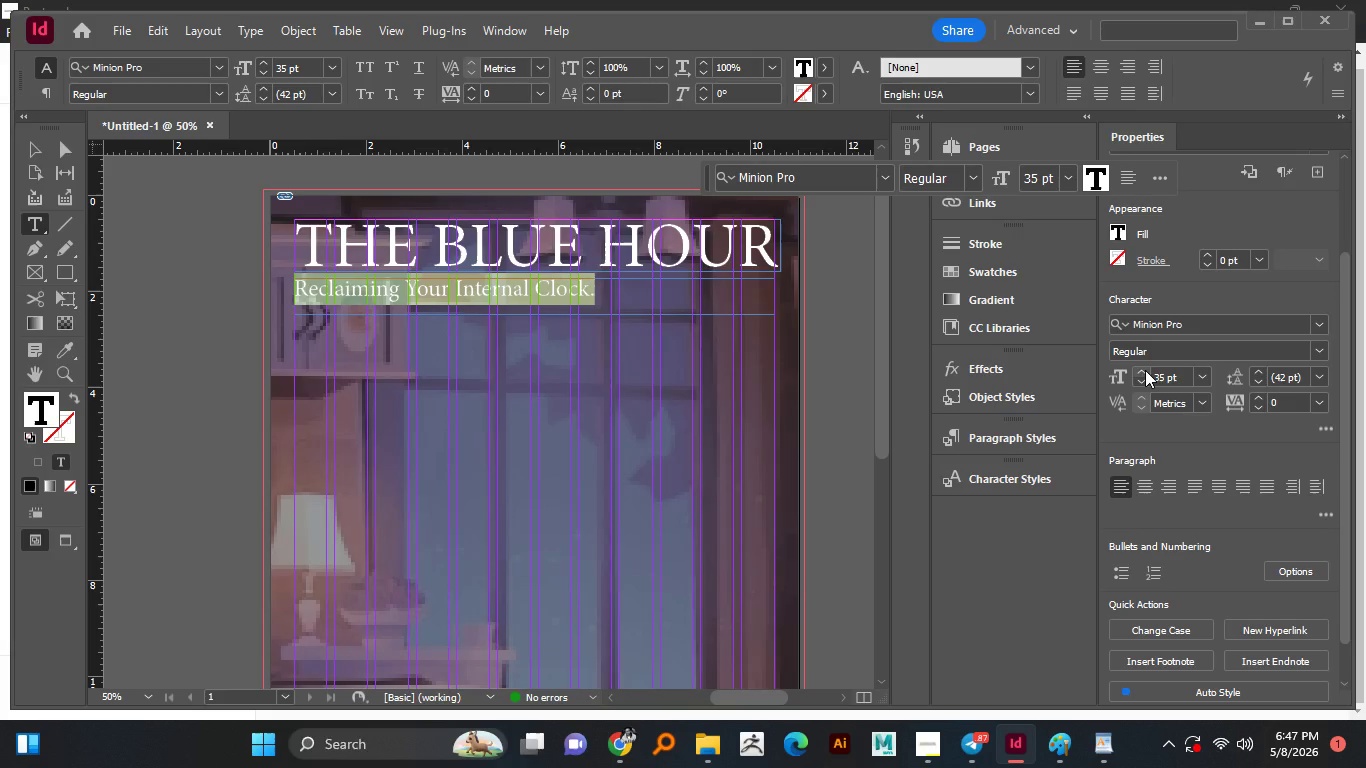 
left_click([1145, 370])
 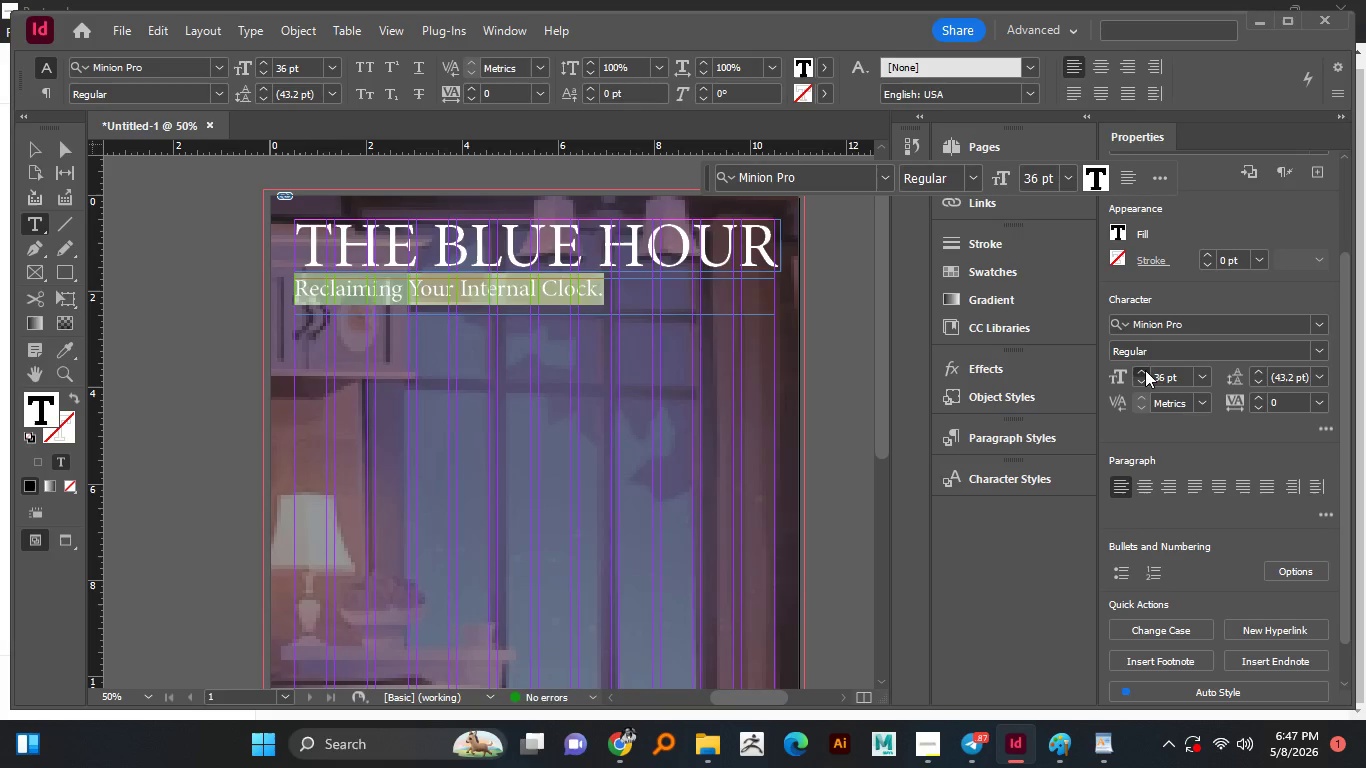 
double_click([1145, 370])
 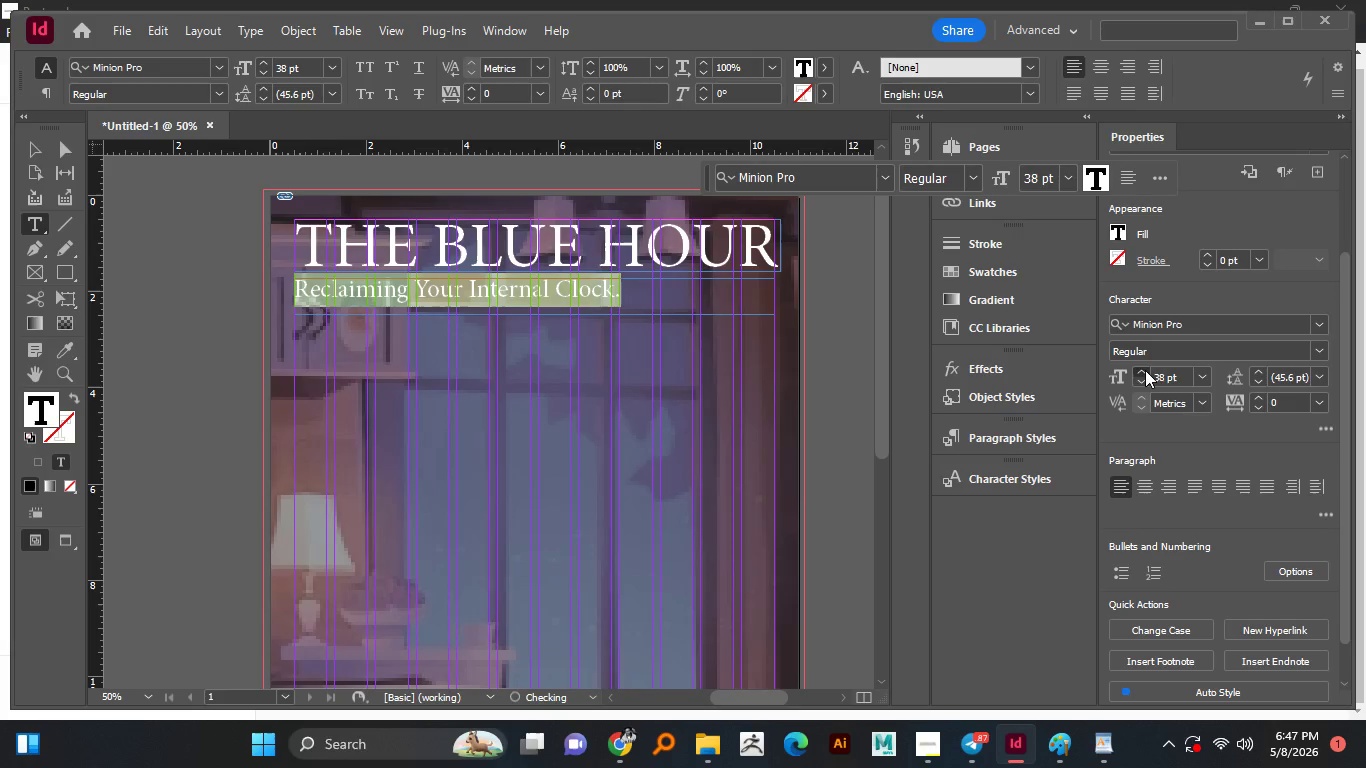 
left_click([1145, 370])
 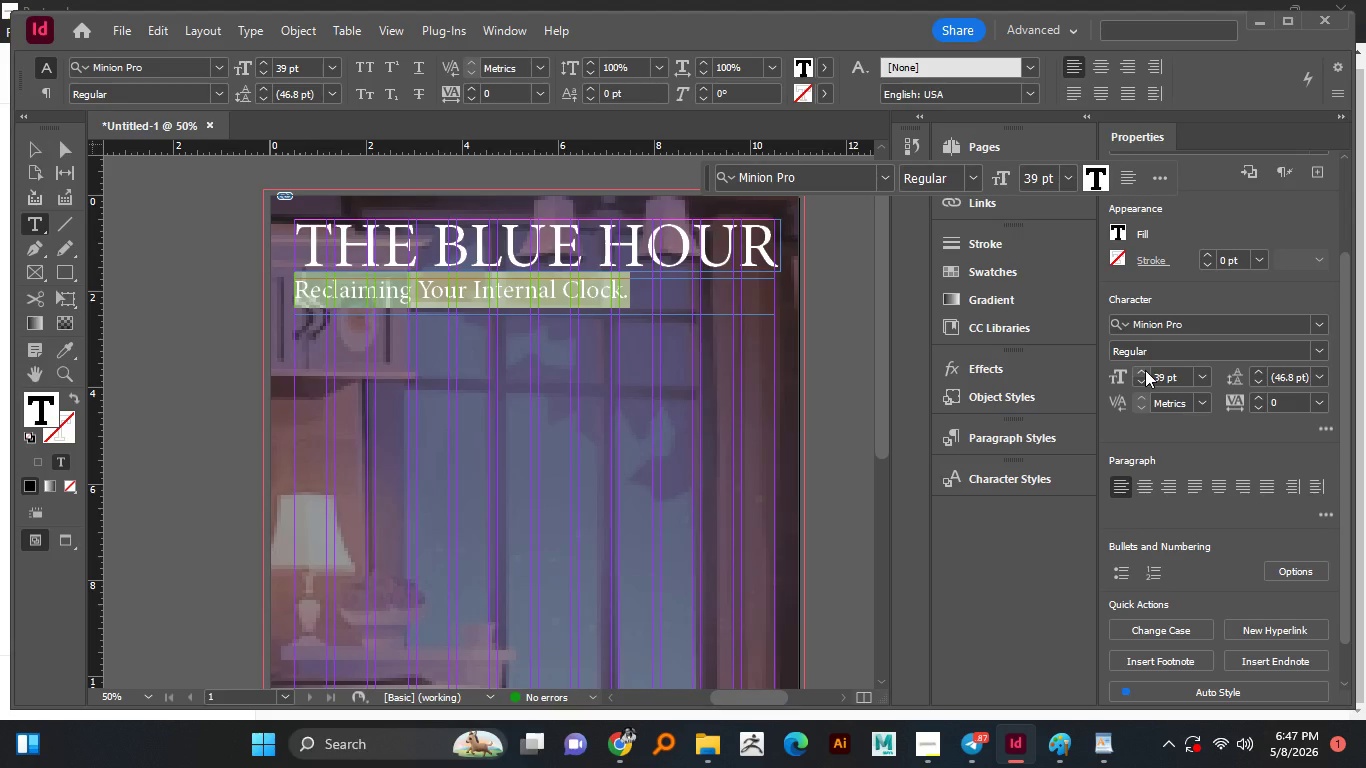 
left_click([1145, 370])
 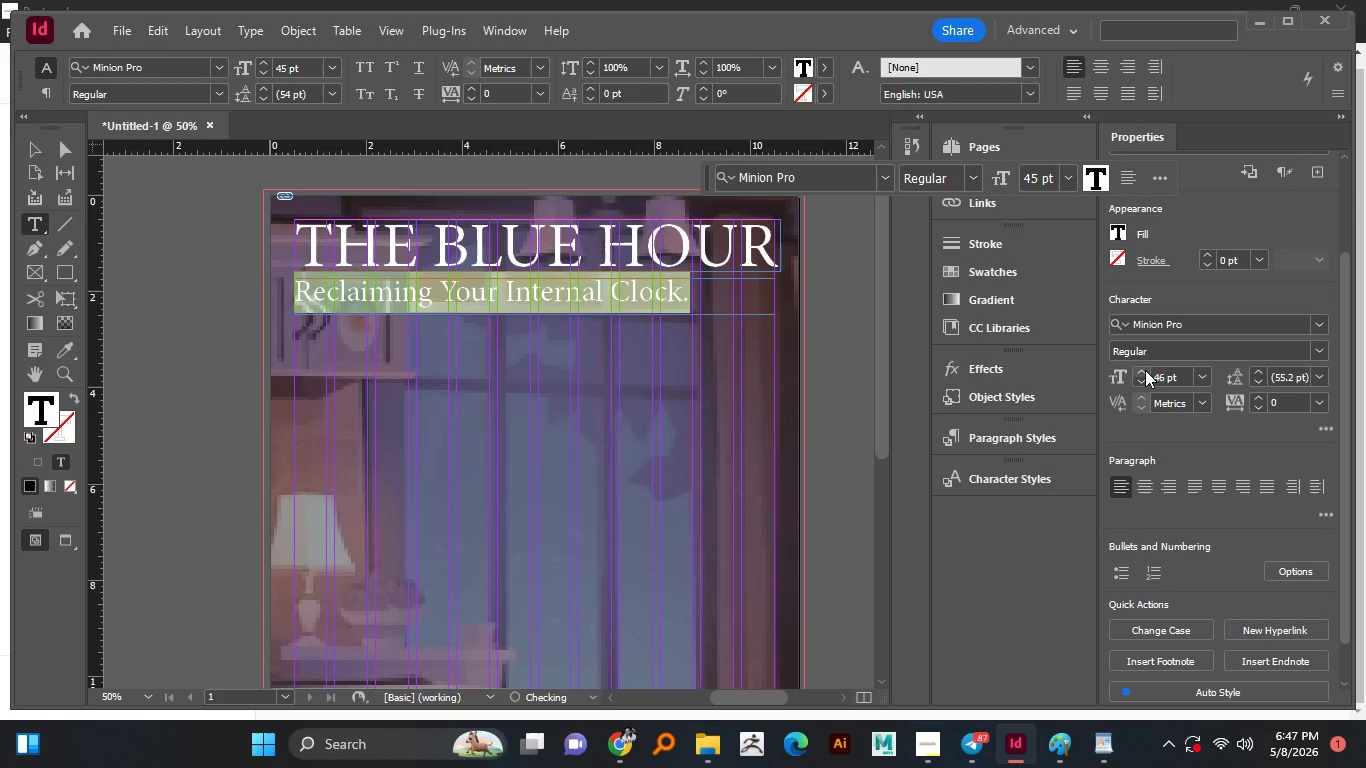 
double_click([1145, 370])
 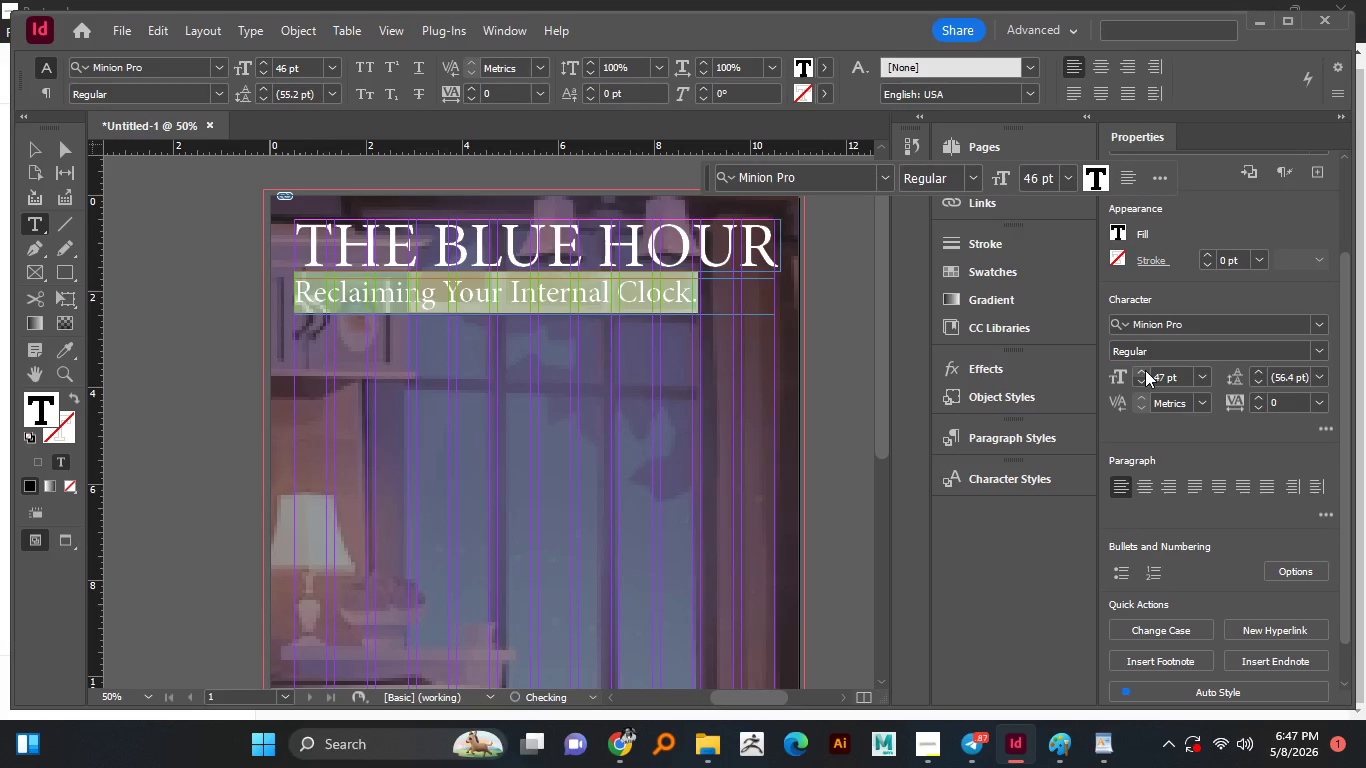 
triple_click([1145, 370])
 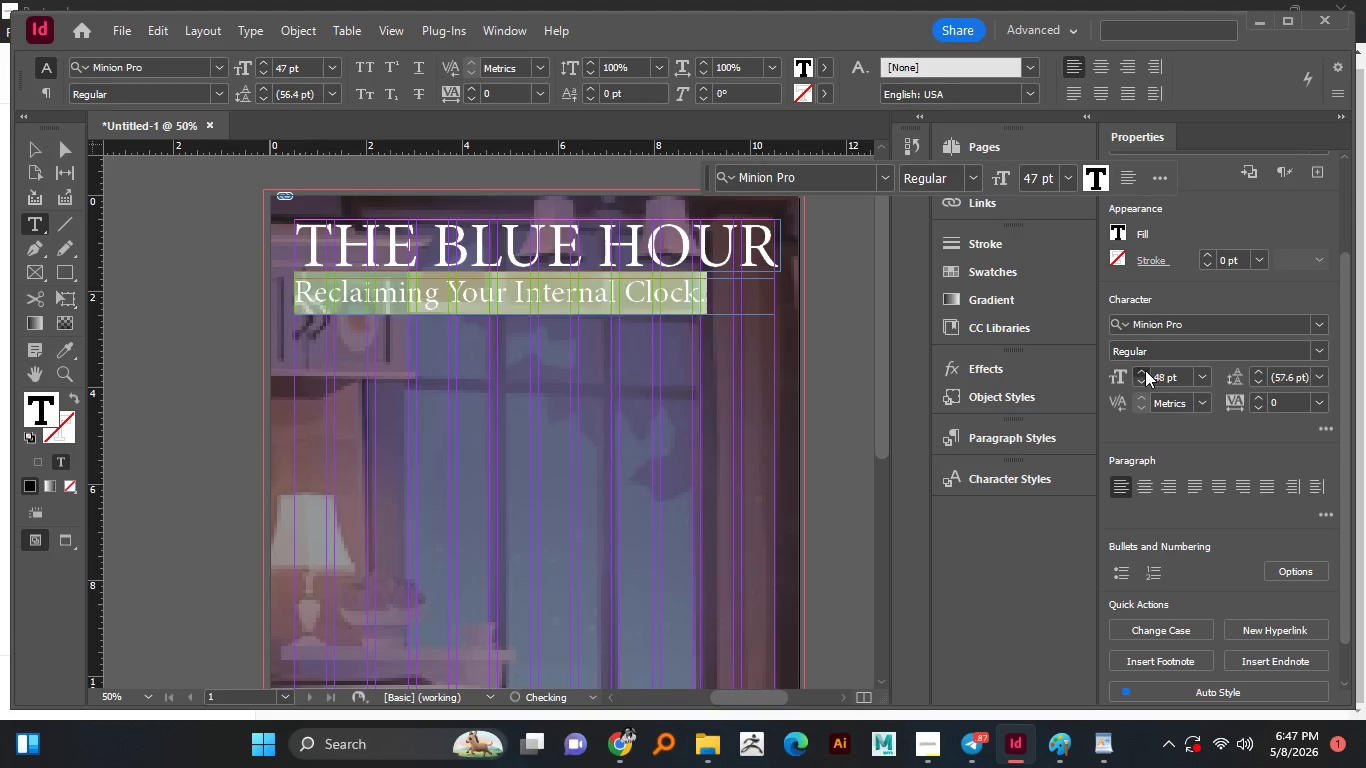 
triple_click([1145, 370])
 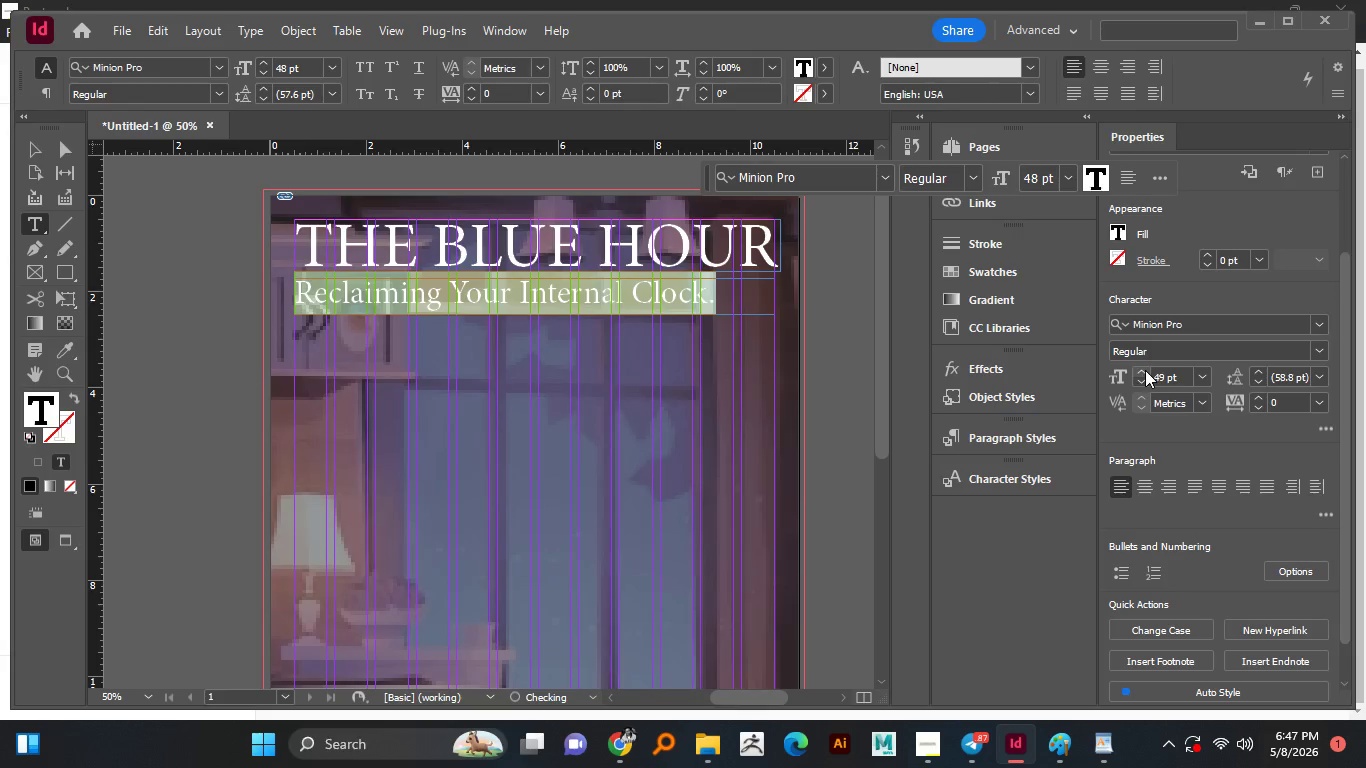 
triple_click([1145, 370])
 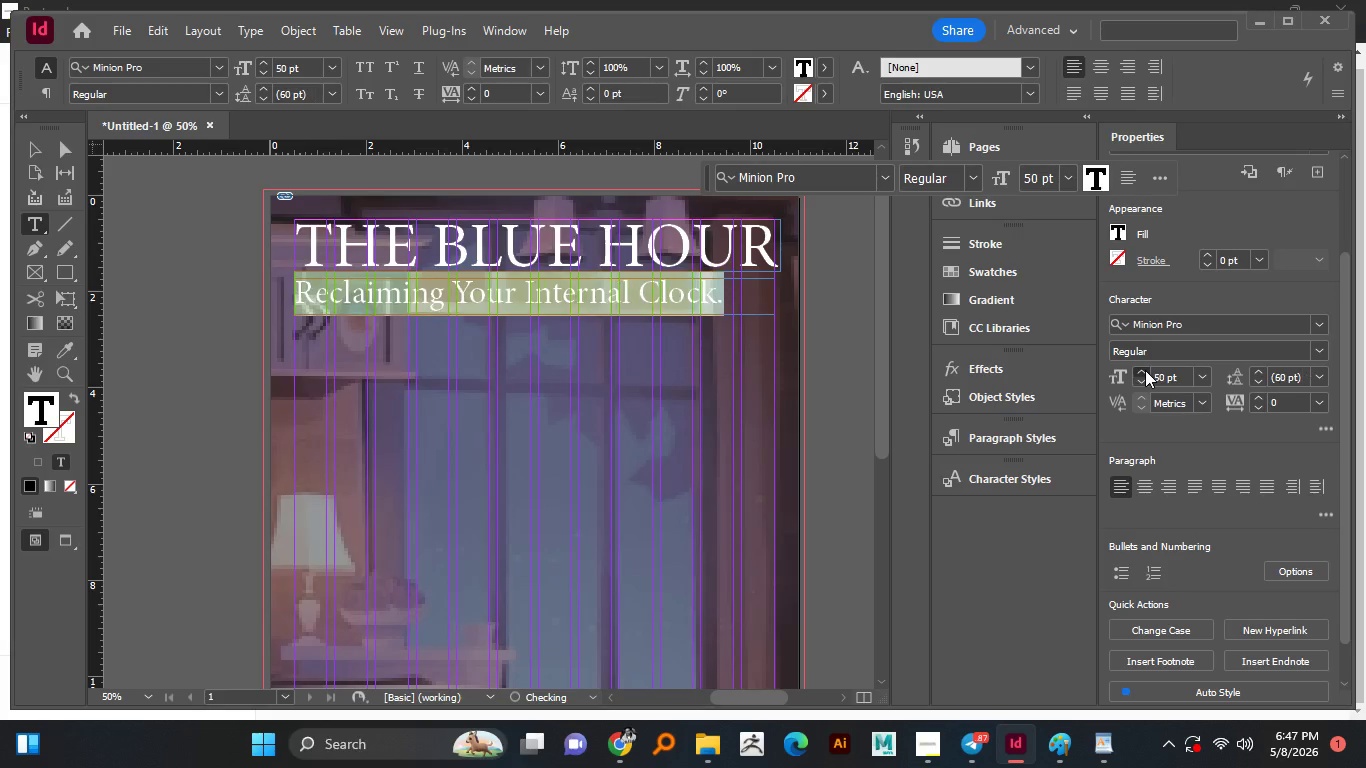 
triple_click([1145, 370])
 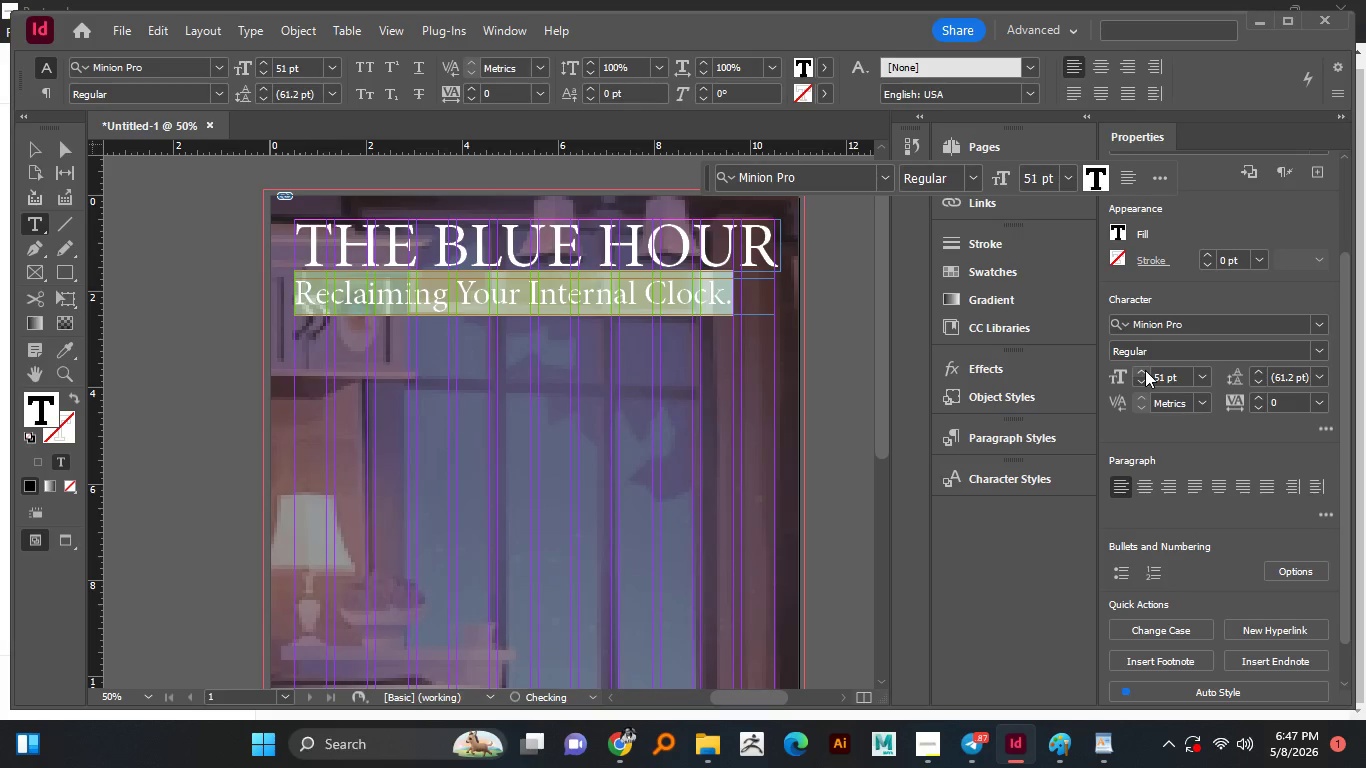 
left_click([1145, 370])
 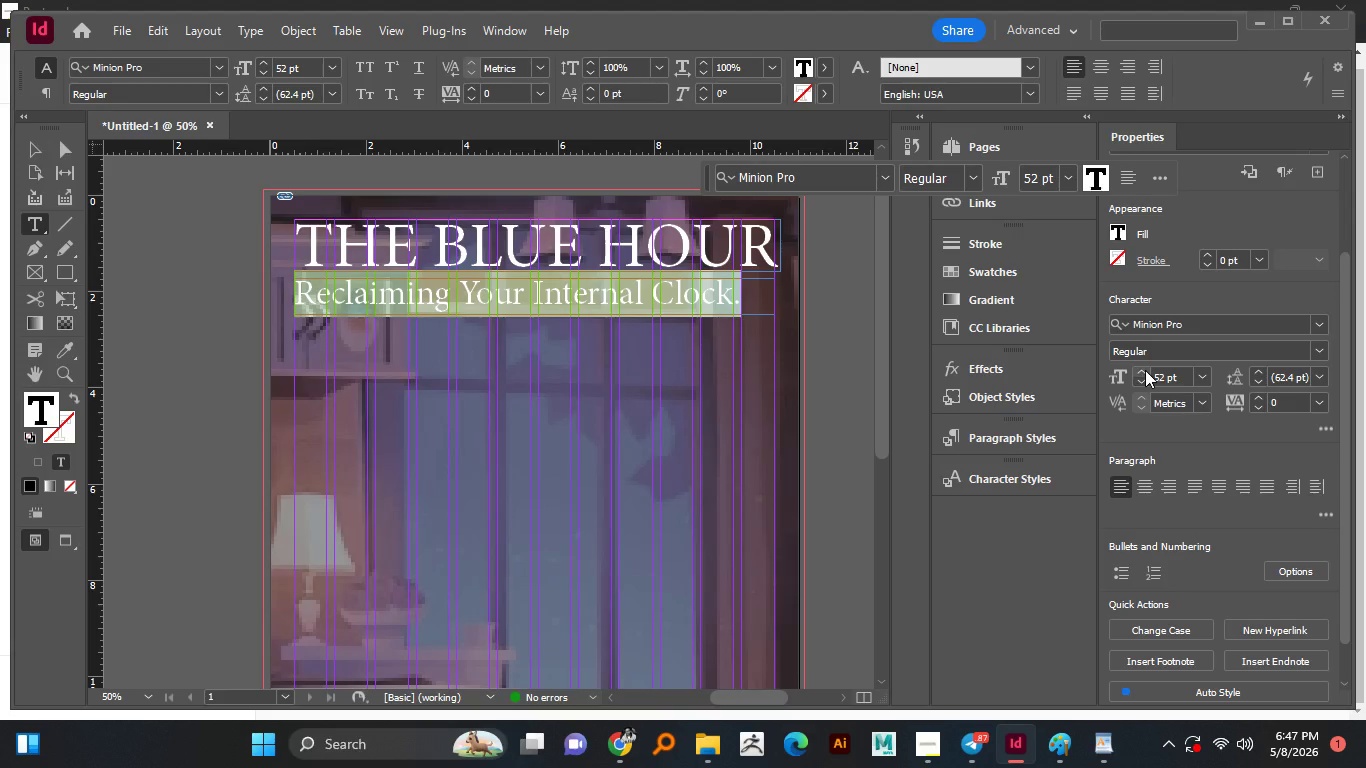 
double_click([1145, 370])
 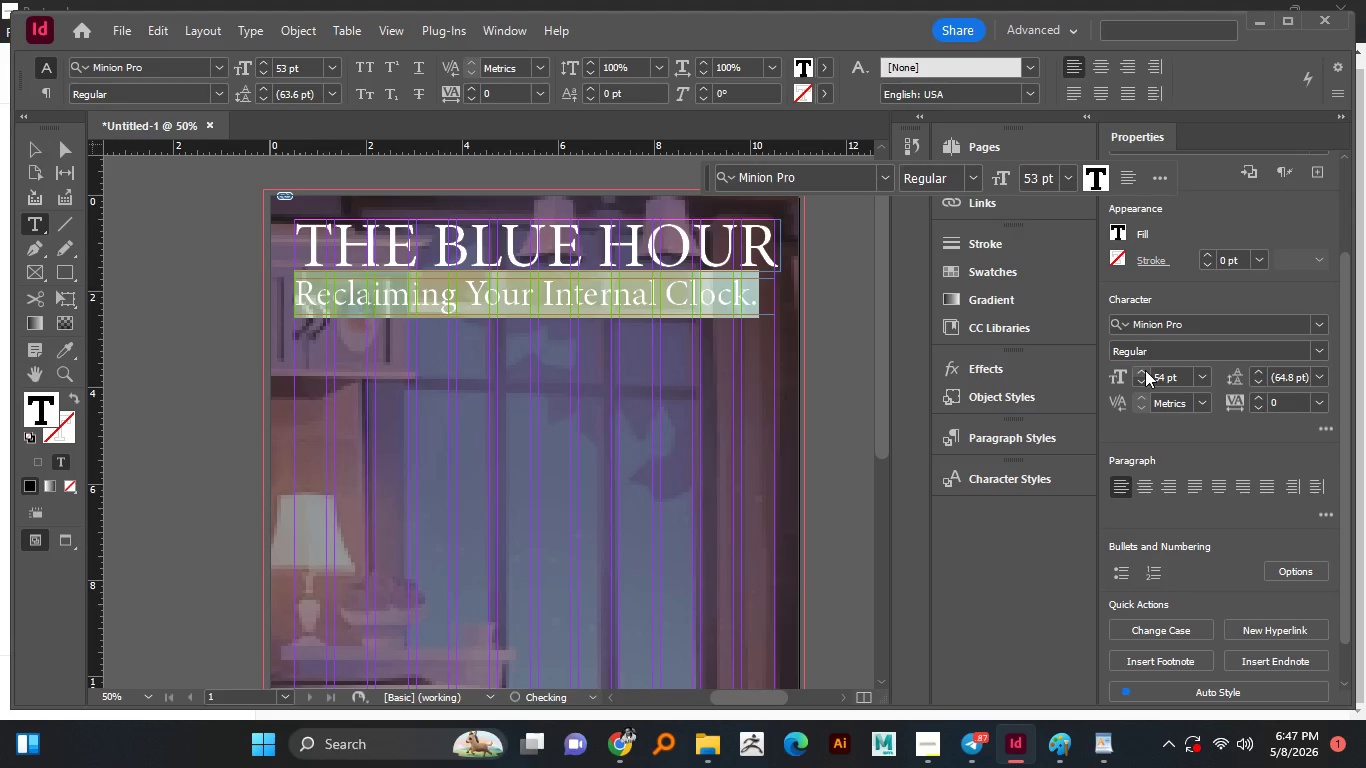 
triple_click([1145, 370])
 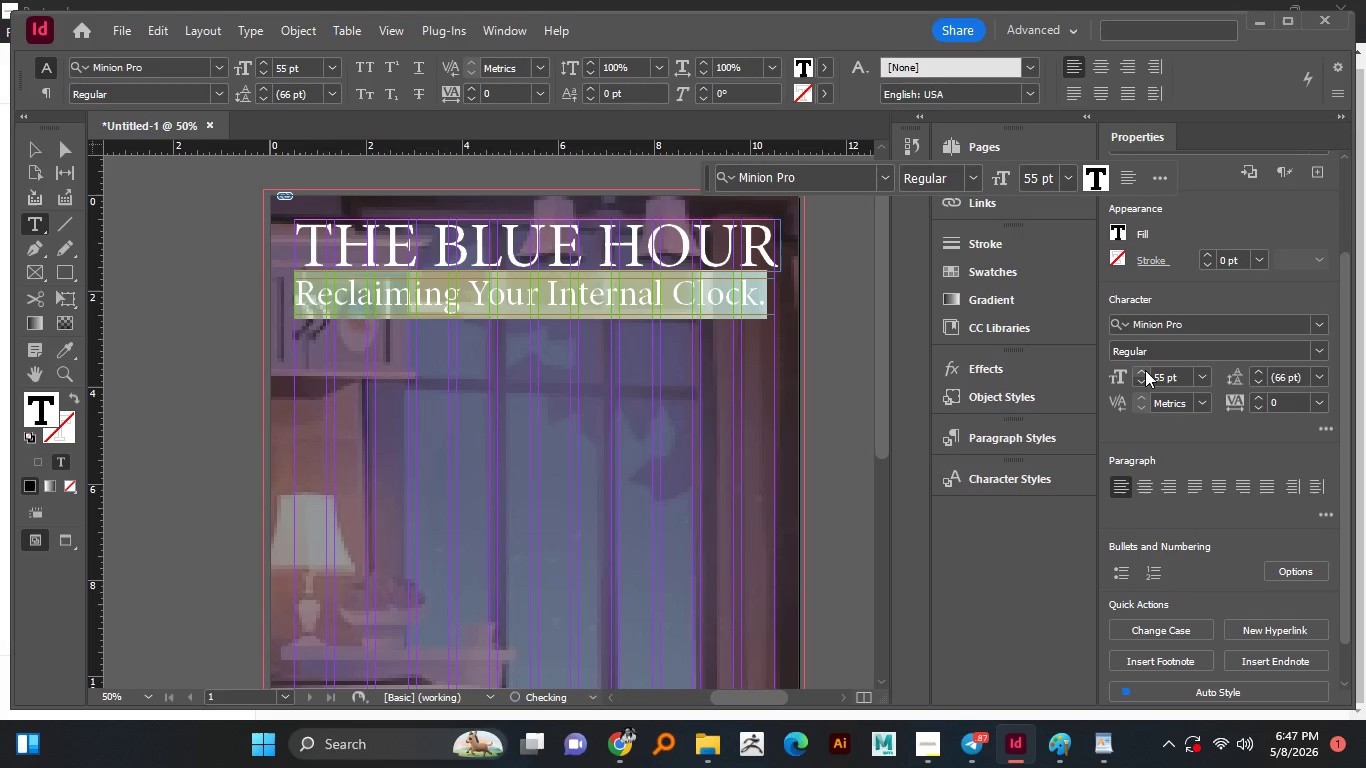 
left_click([1145, 370])
 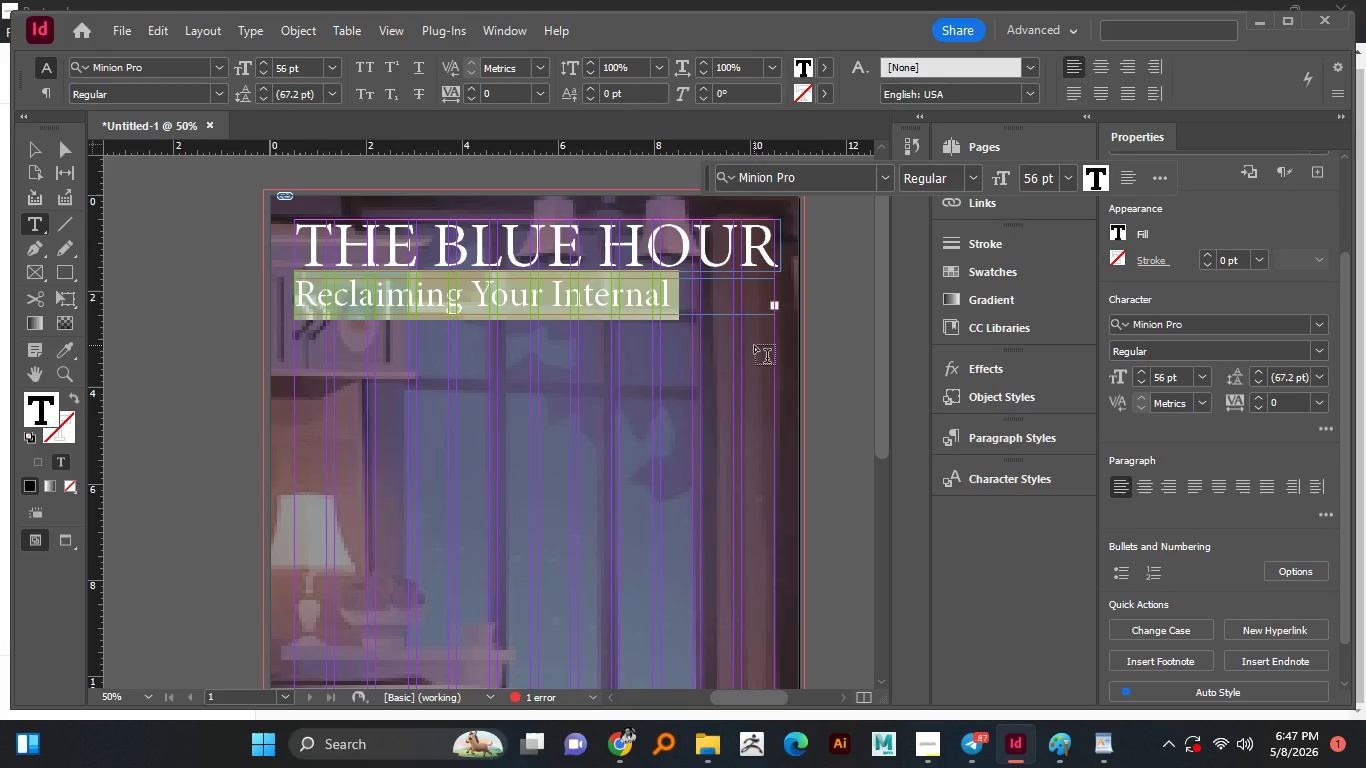 
wait(8.25)
 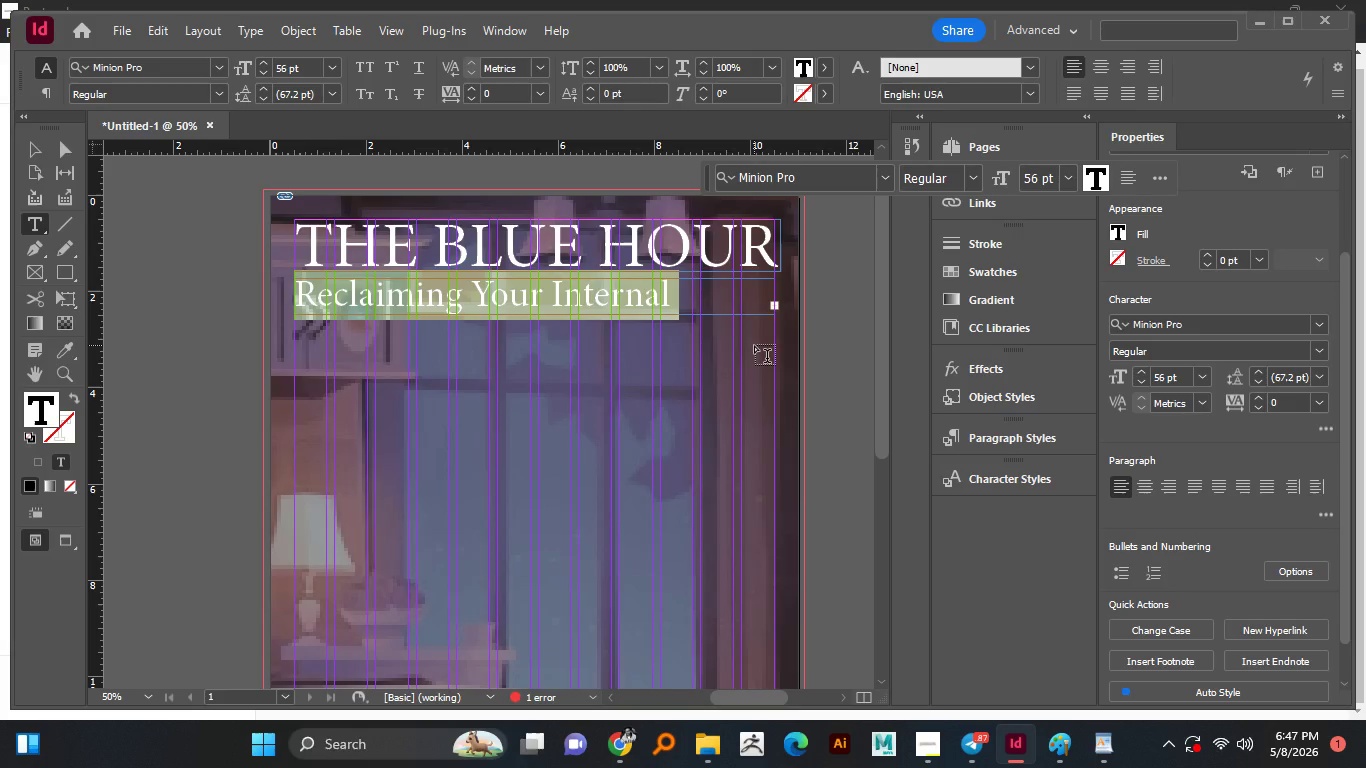 
left_click([957, 277])
 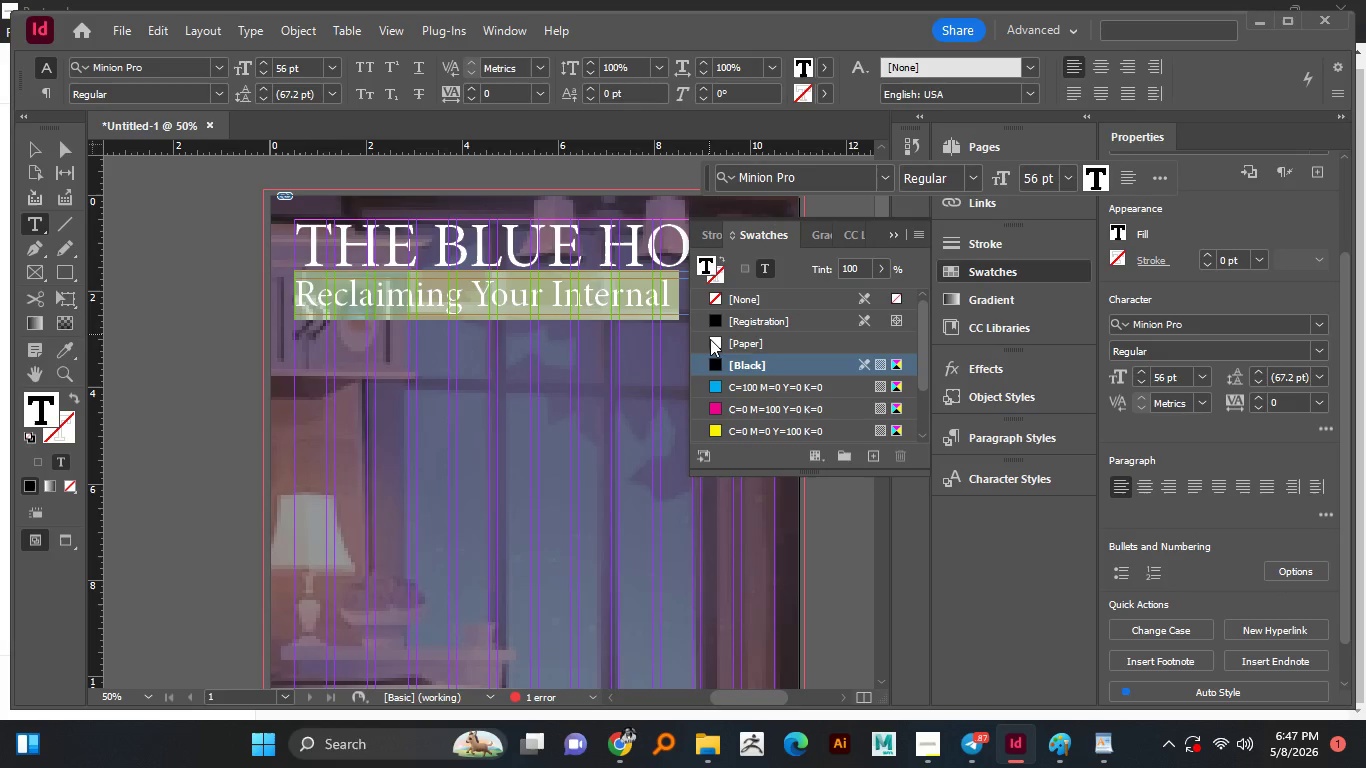 
left_click([717, 346])
 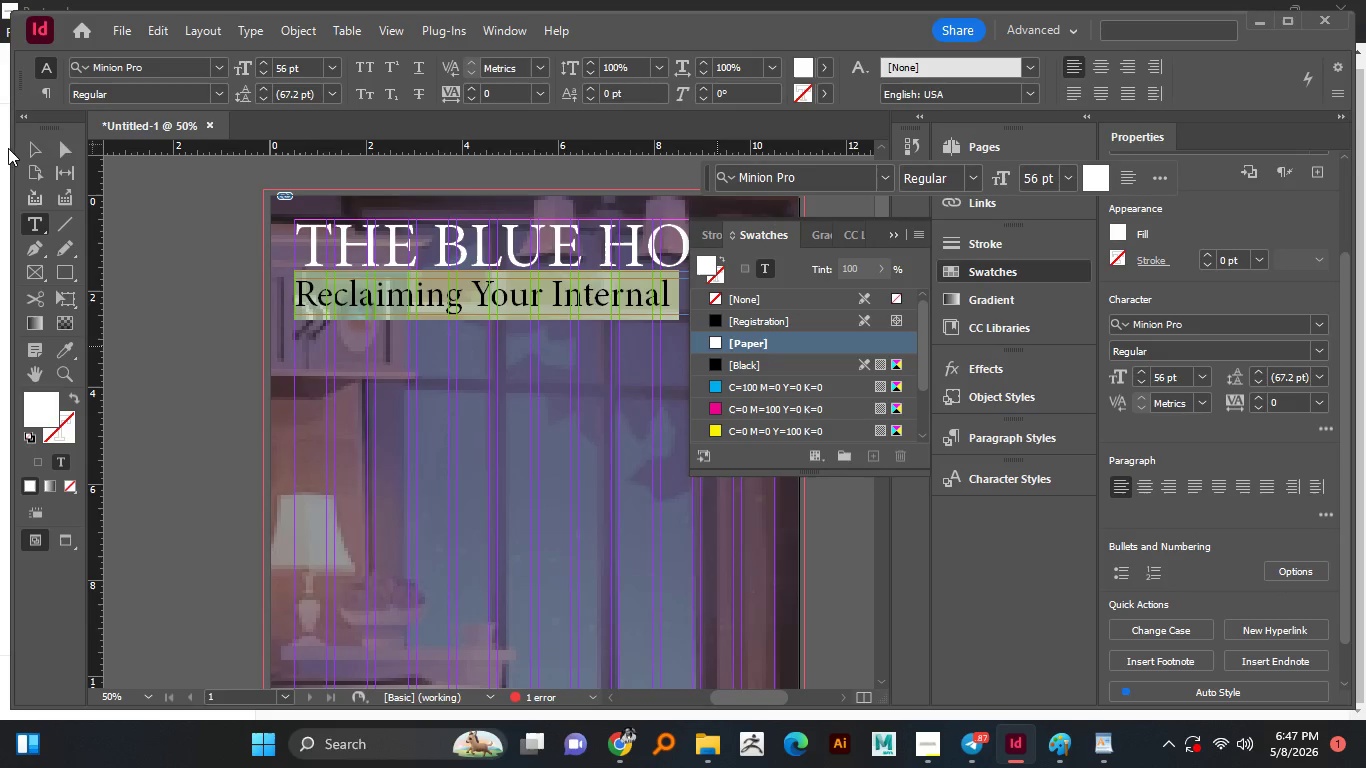 
left_click([22, 148])
 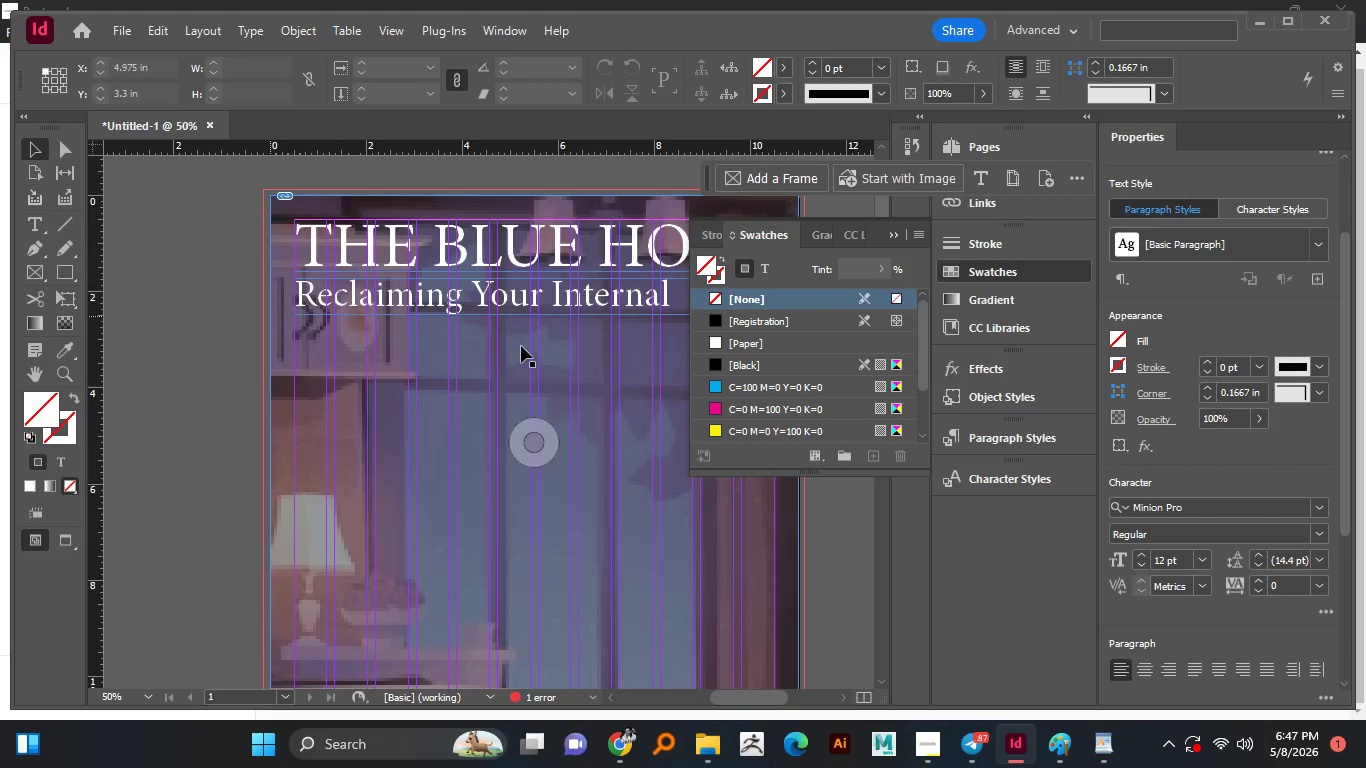 
left_click([550, 301])
 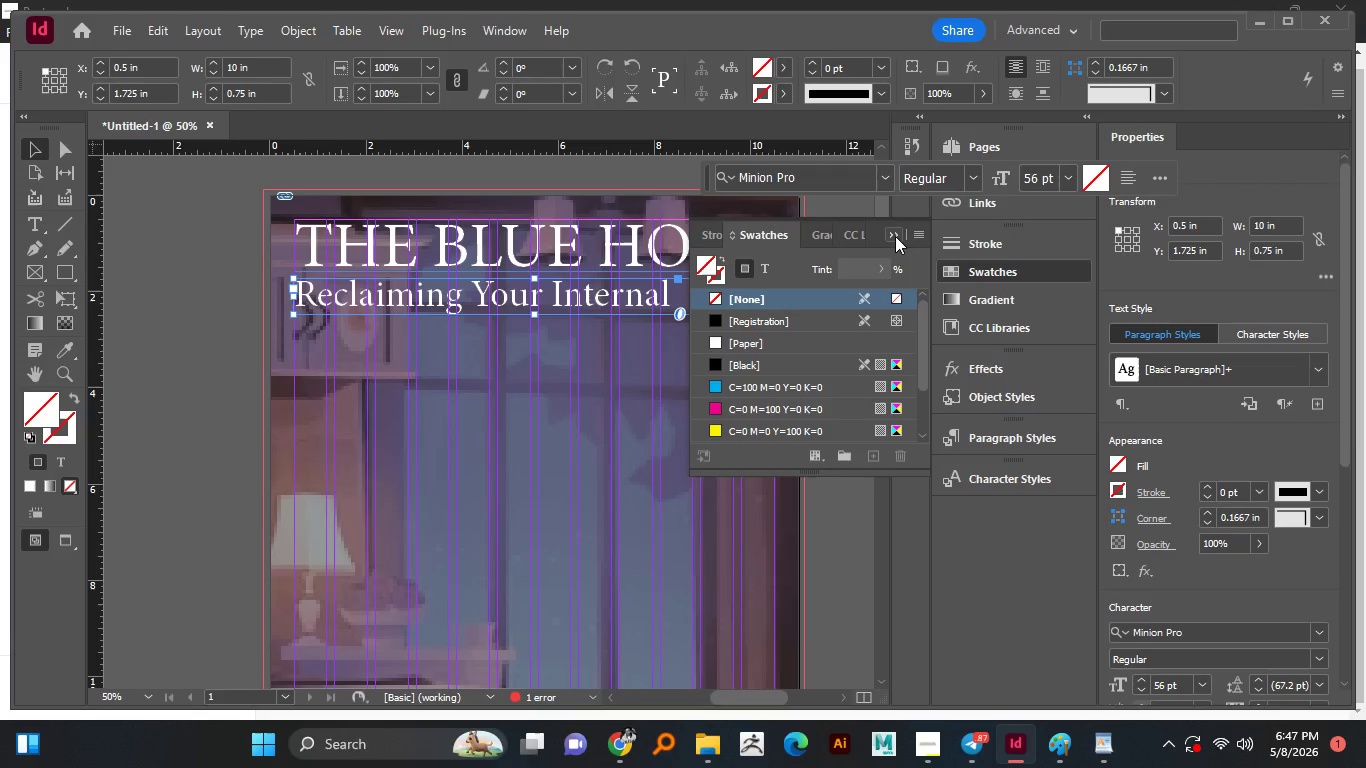 
left_click([897, 237])
 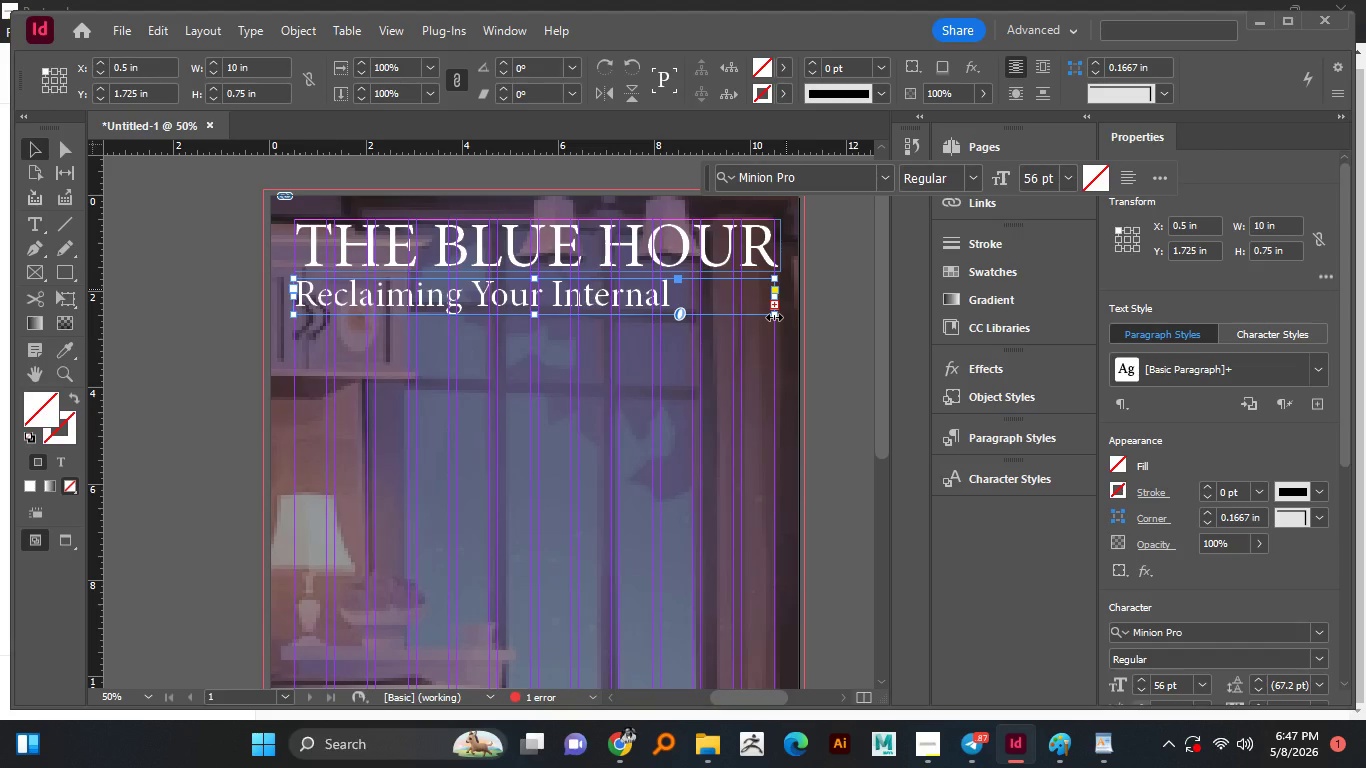 
left_click_drag(start_coordinate=[774, 317], to_coordinate=[785, 317])
 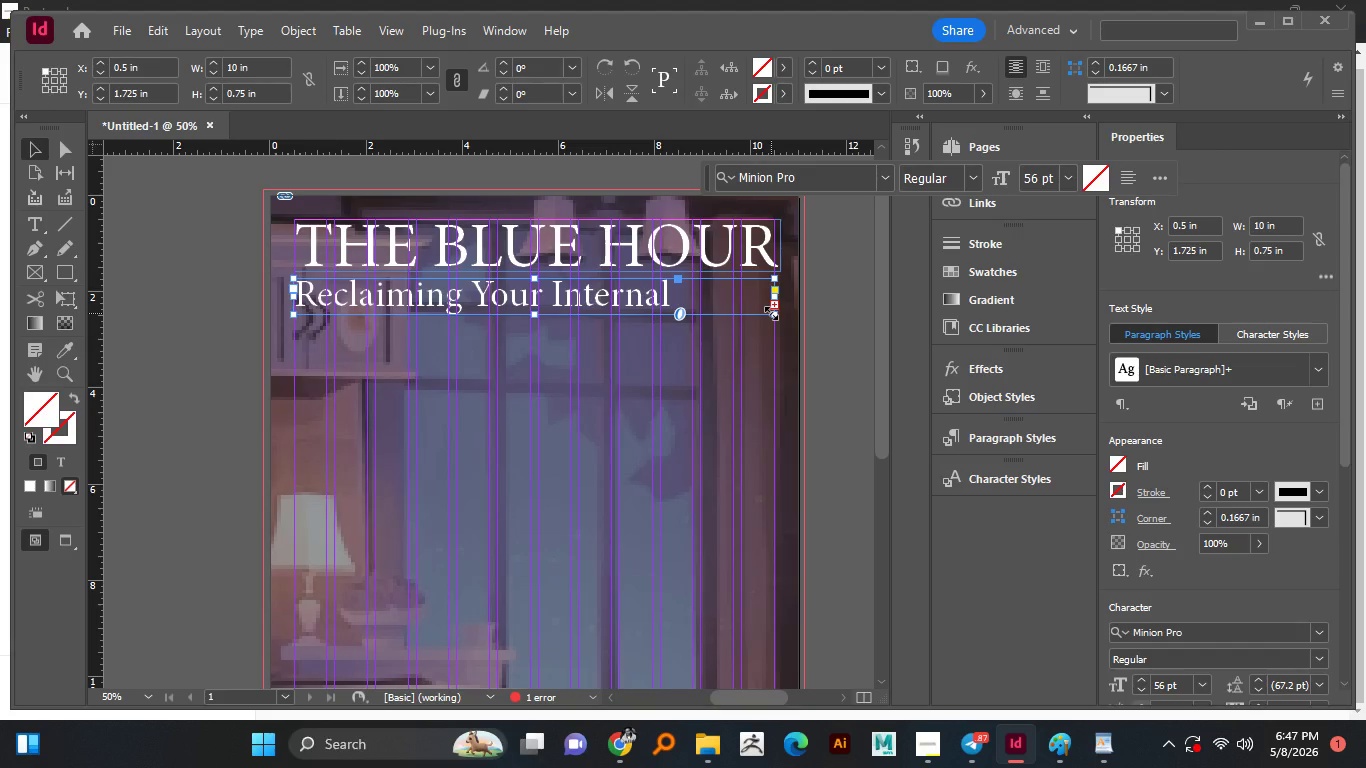 
left_click_drag(start_coordinate=[771, 313], to_coordinate=[780, 314])
 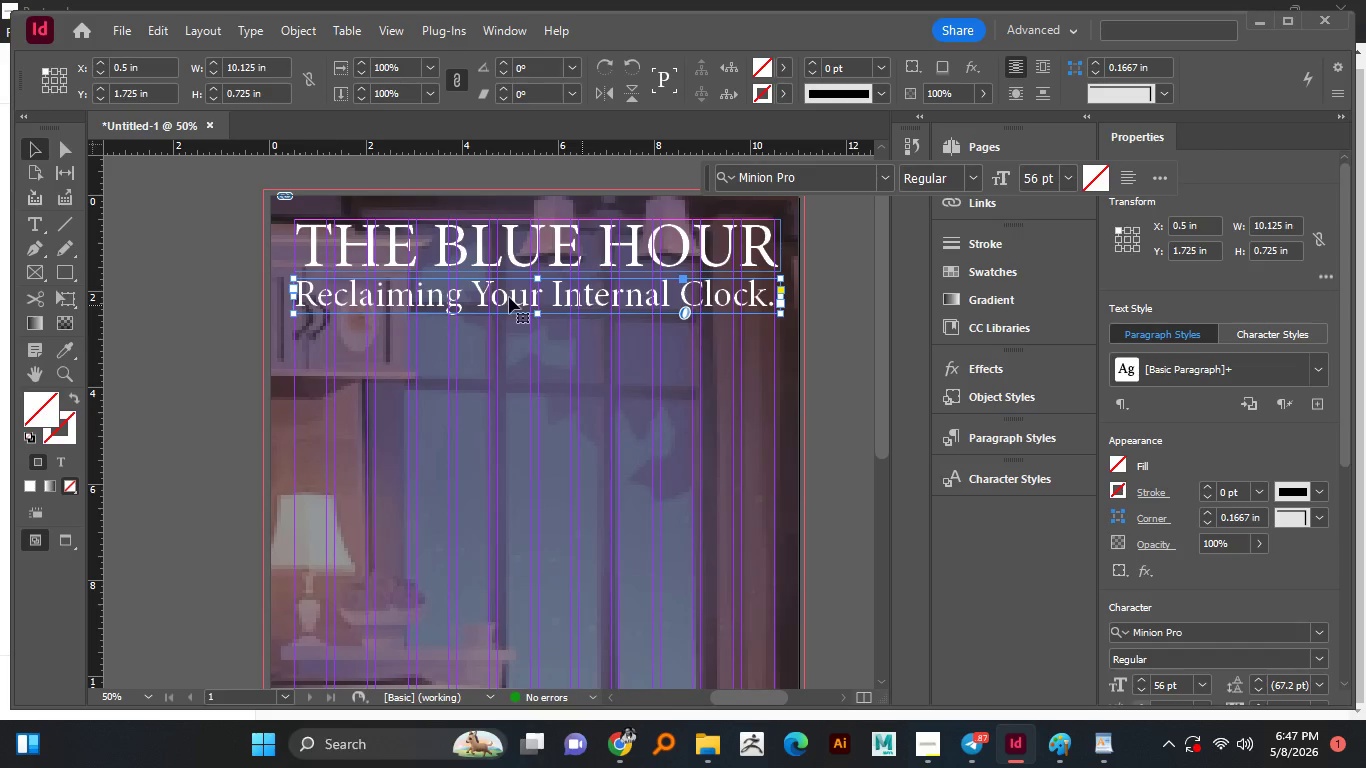 
left_click([206, 243])
 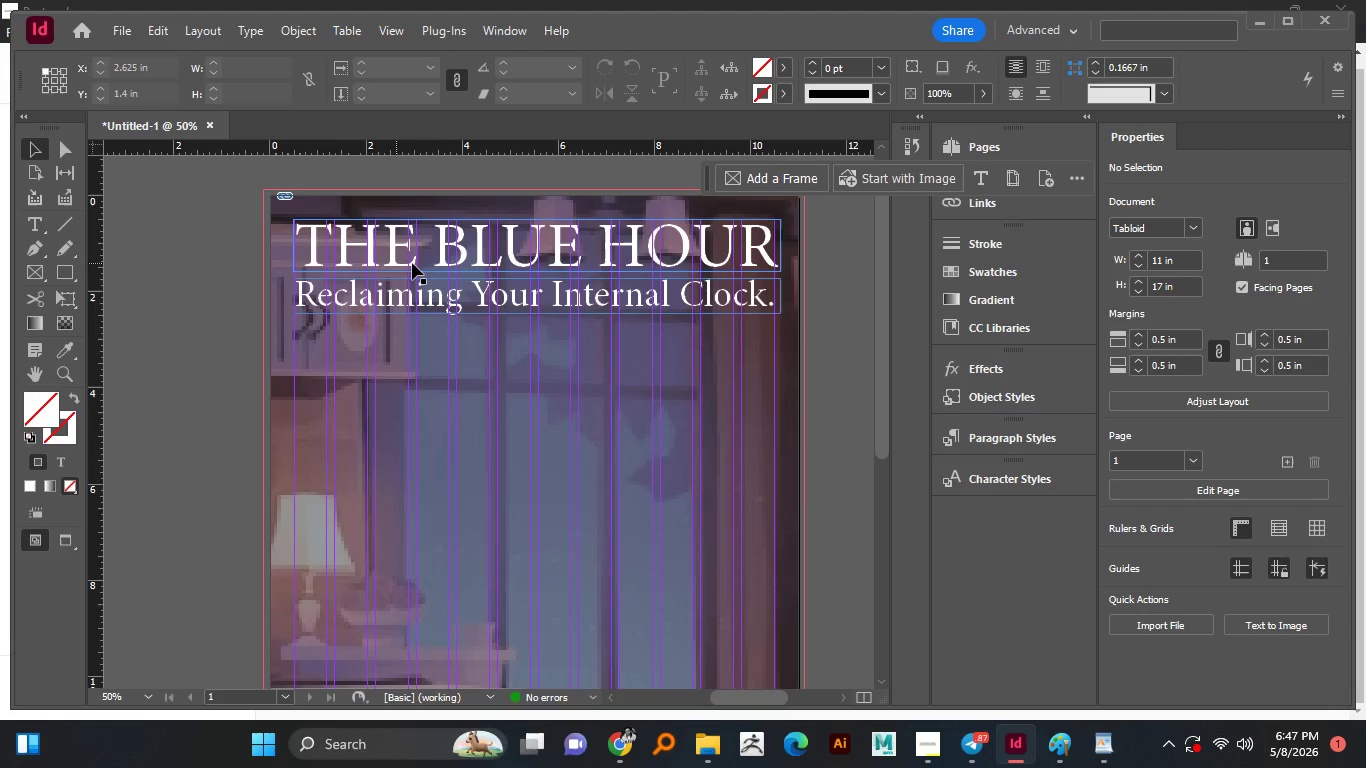 
key(W)
 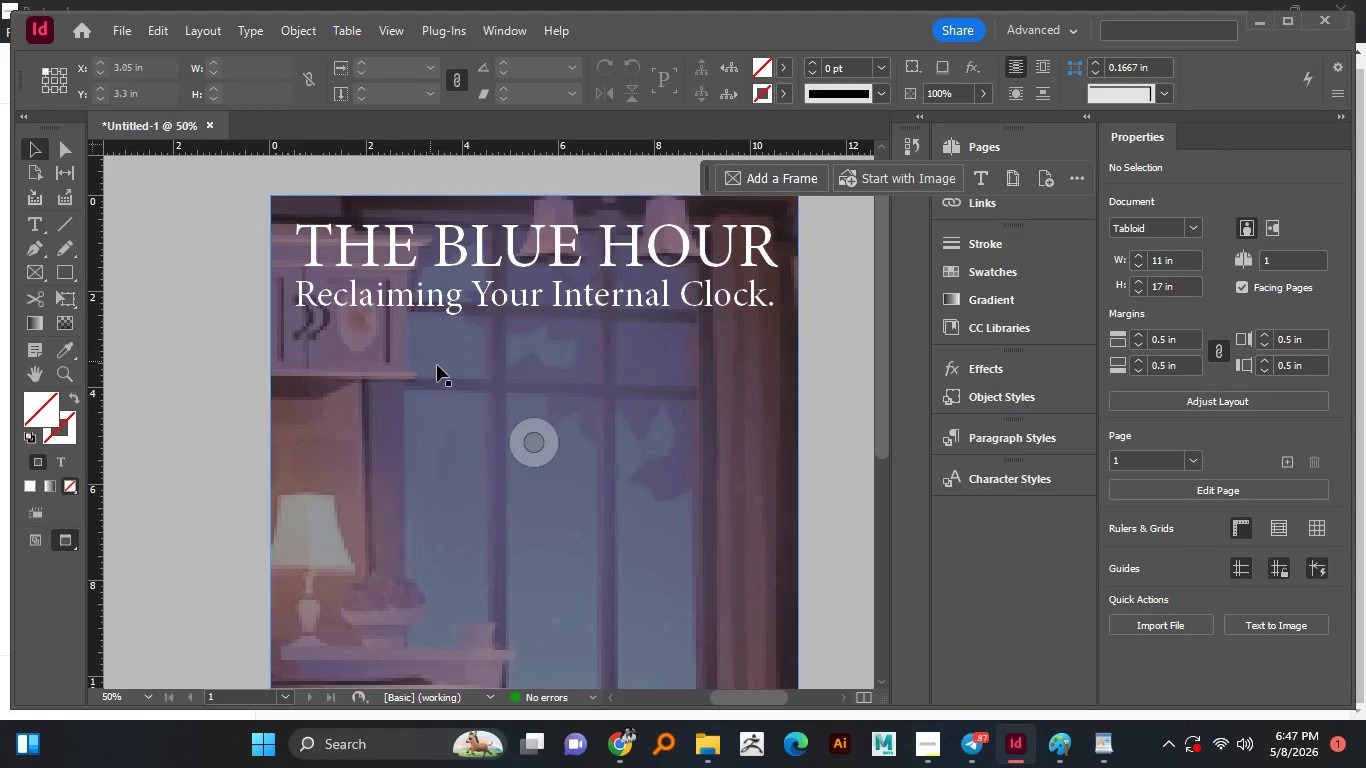 
scroll: coordinate [437, 366], scroll_direction: up, amount: 1.0
 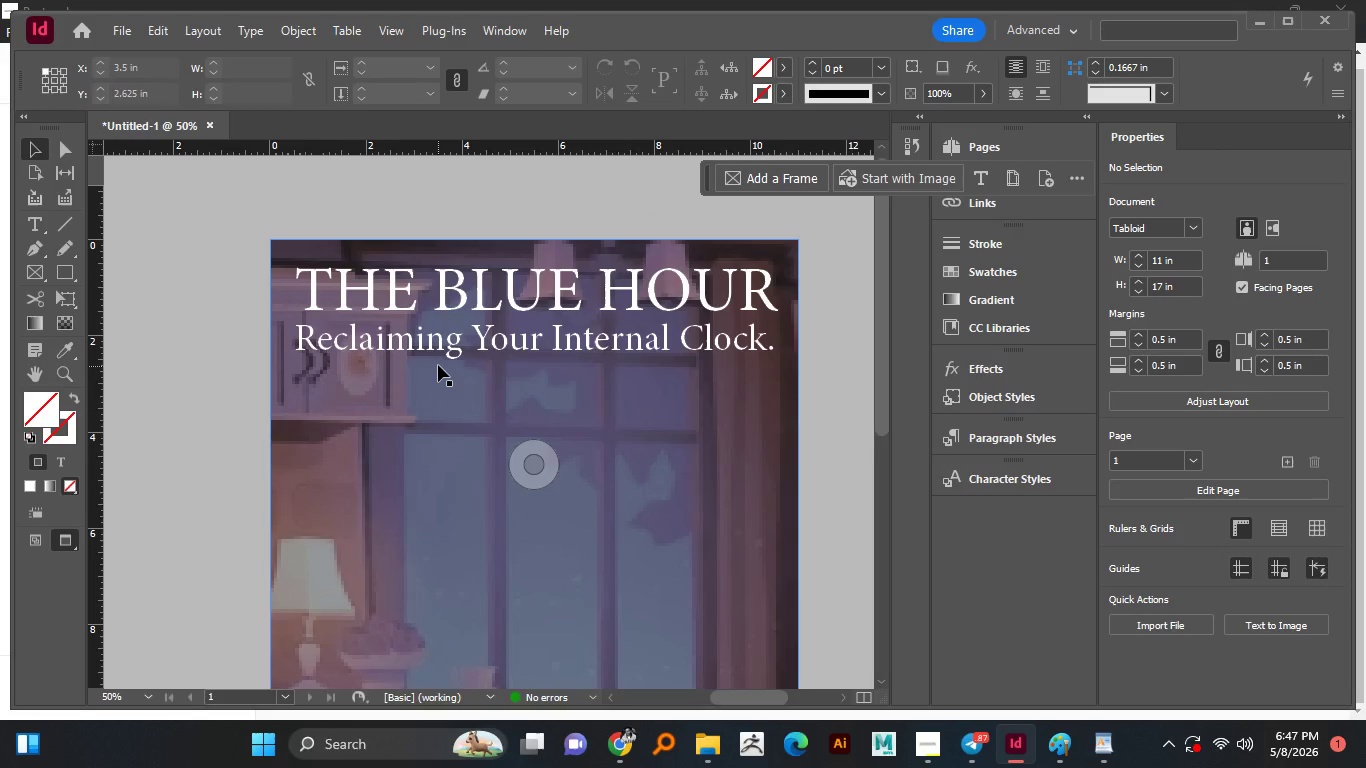 
scroll: coordinate [438, 365], scroll_direction: down, amount: 1.0
 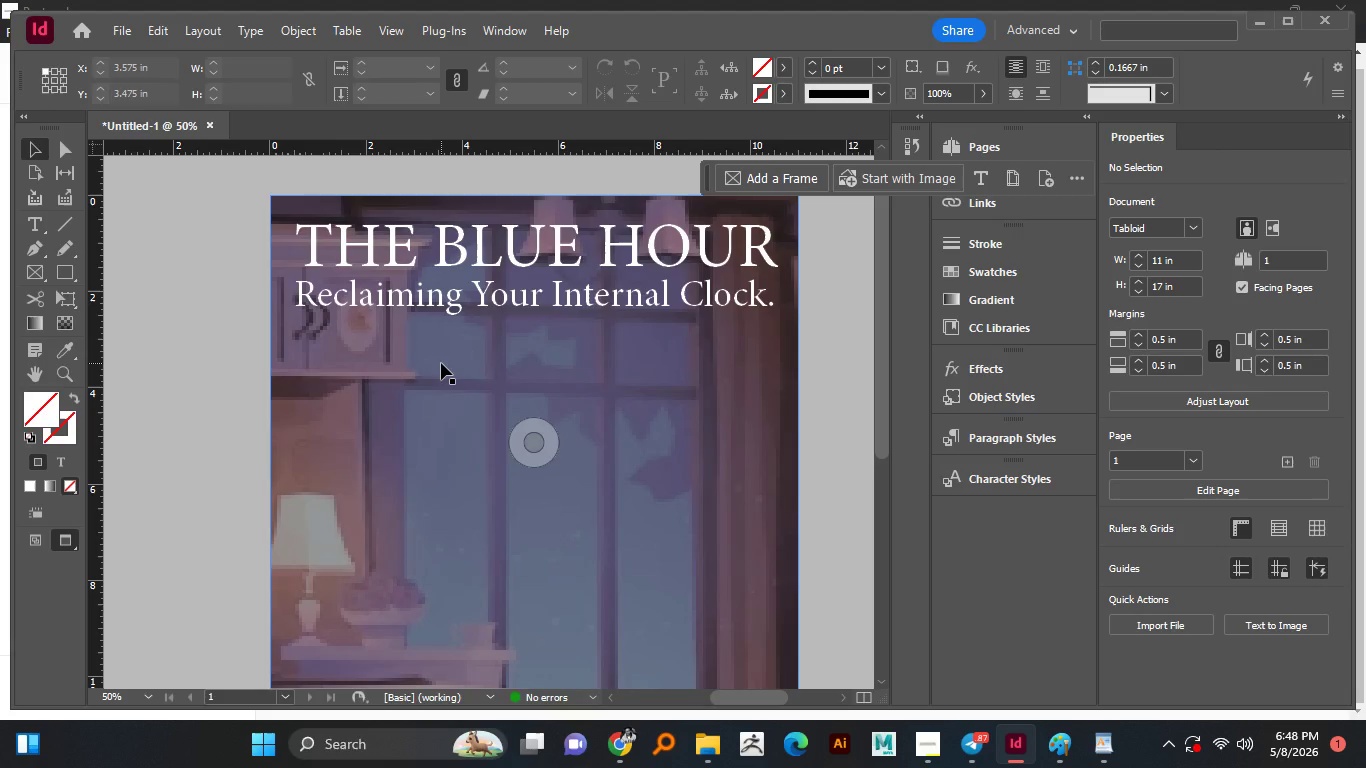 
wait(42.17)
 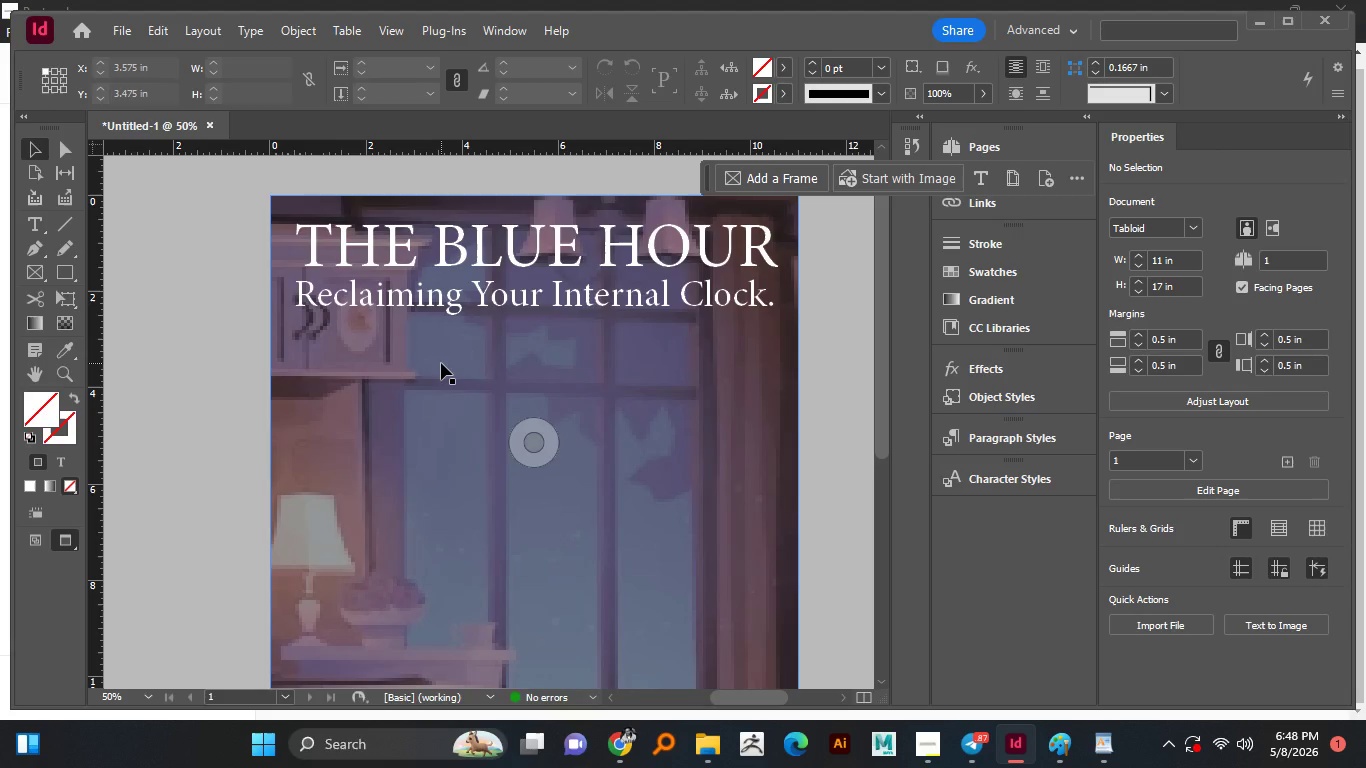 
hold_key(key=ShiftLeft, duration=1.51)
left_click([353, 249])
 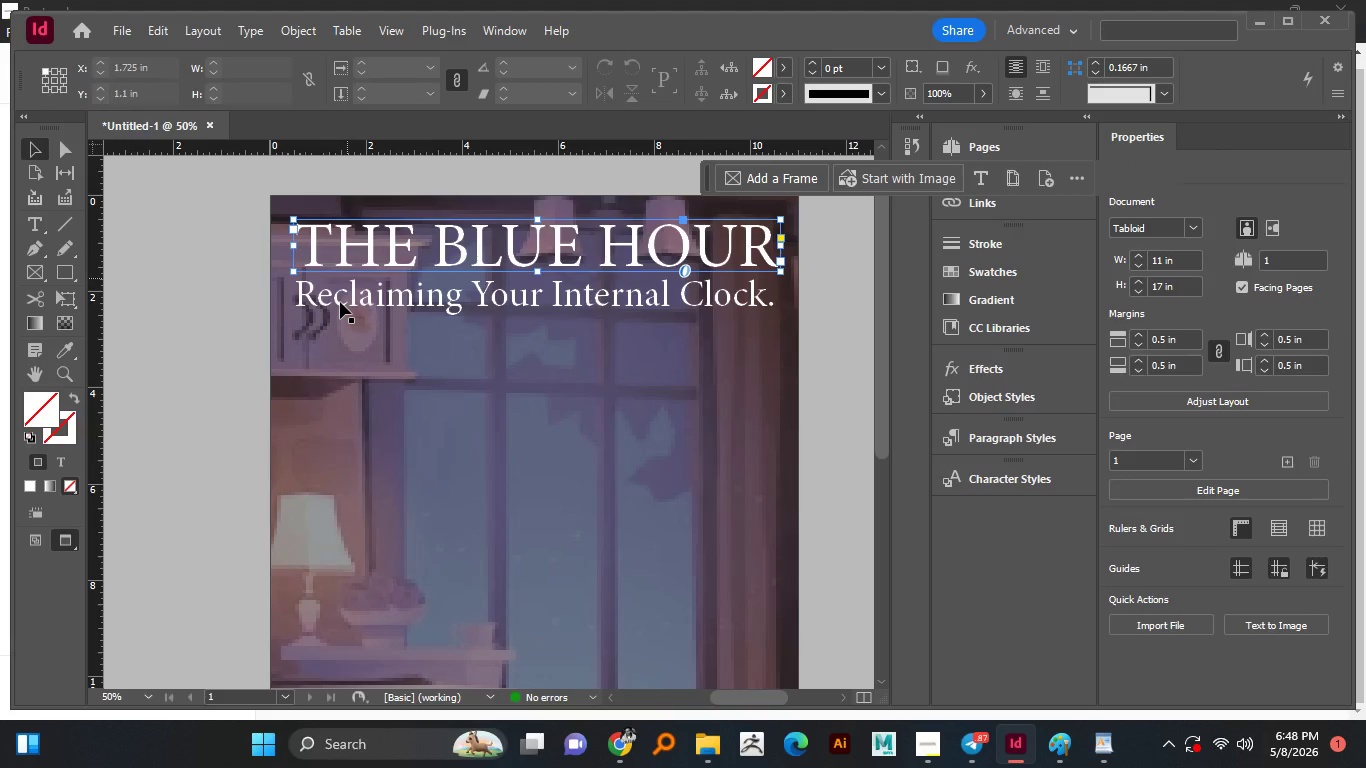 
left_click([340, 302])
 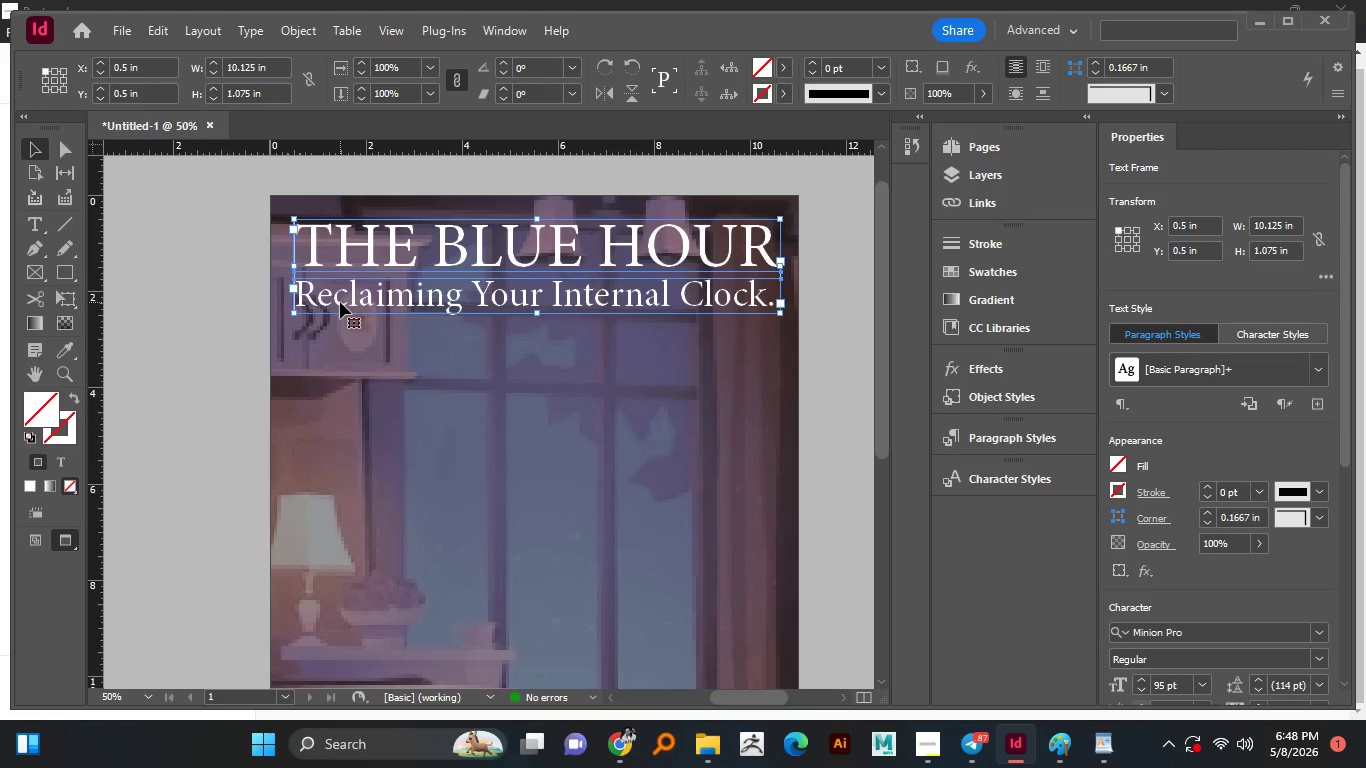 
hold_key(key=ShiftLeft, duration=0.58)
 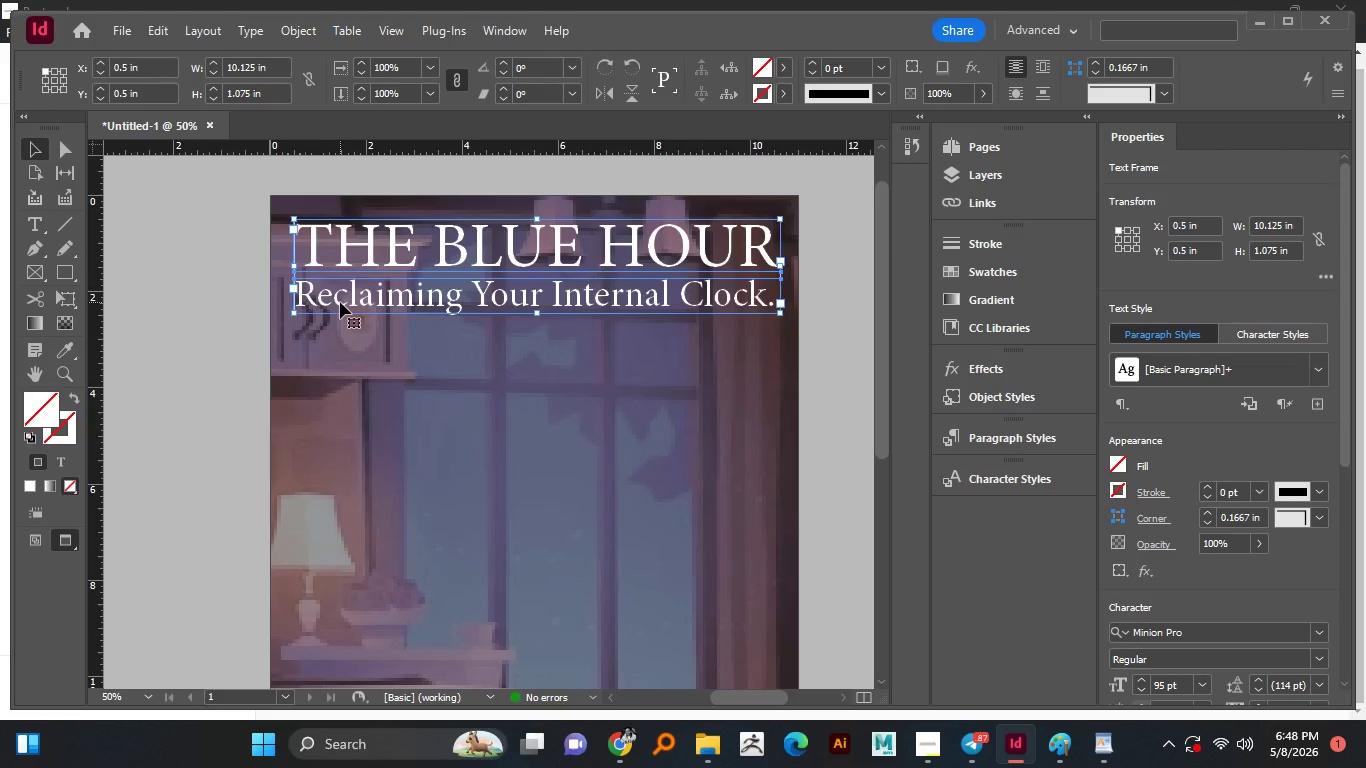 
wait(47.11)
 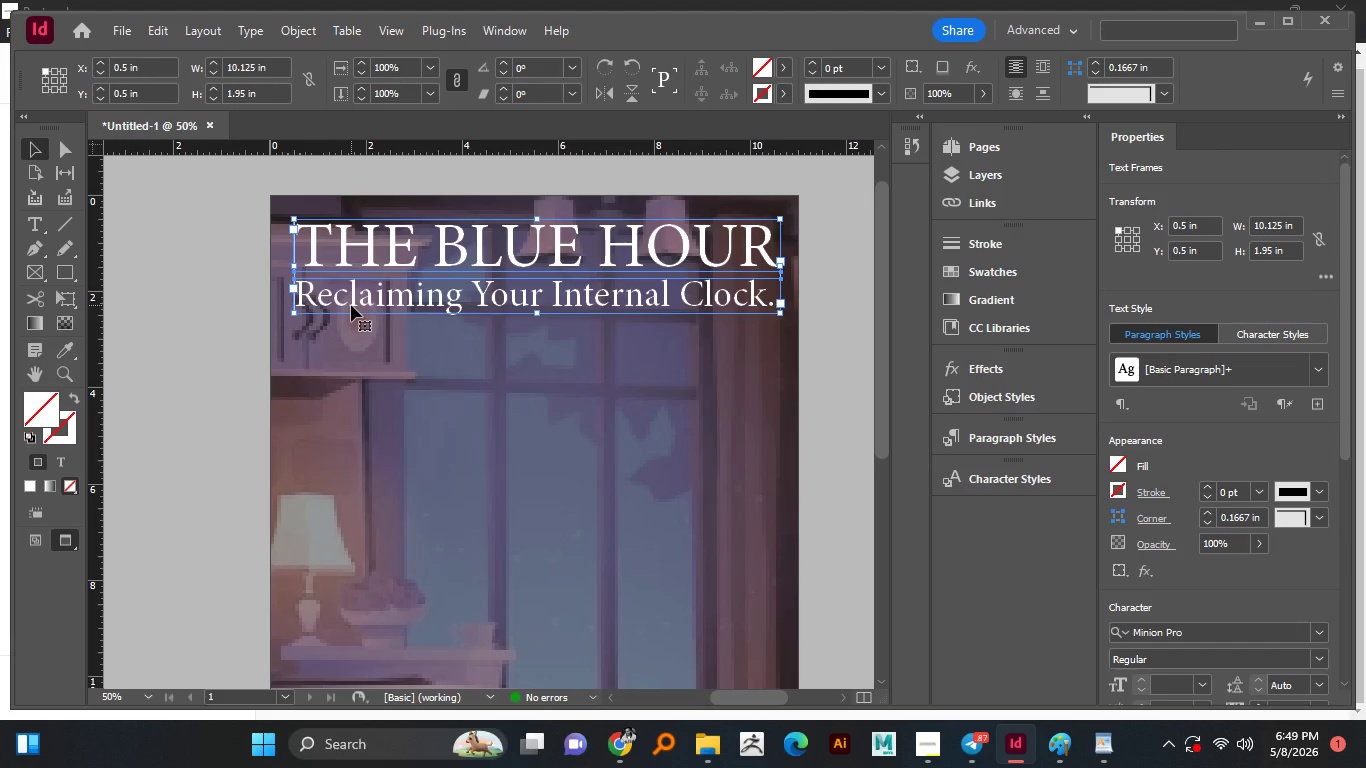 
left_click([284, 471])
 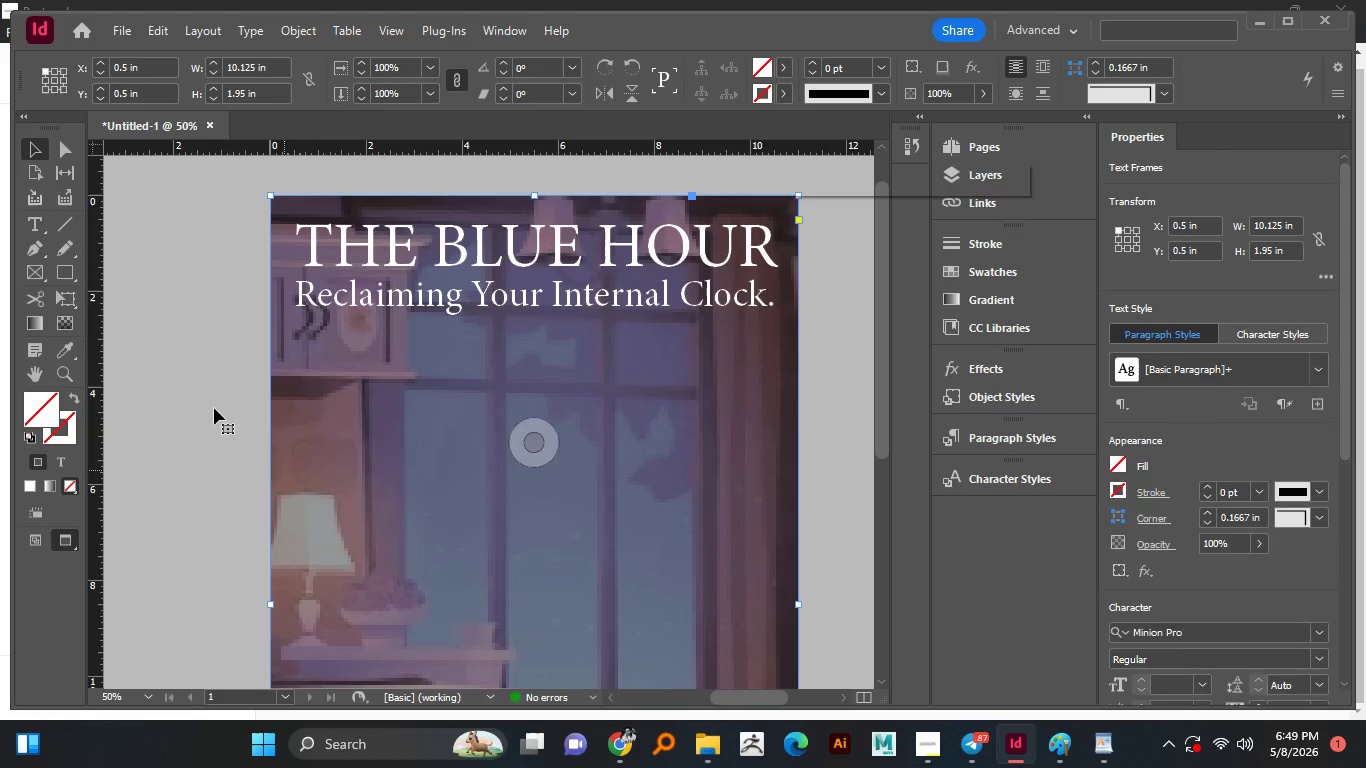 
left_click([212, 406])
 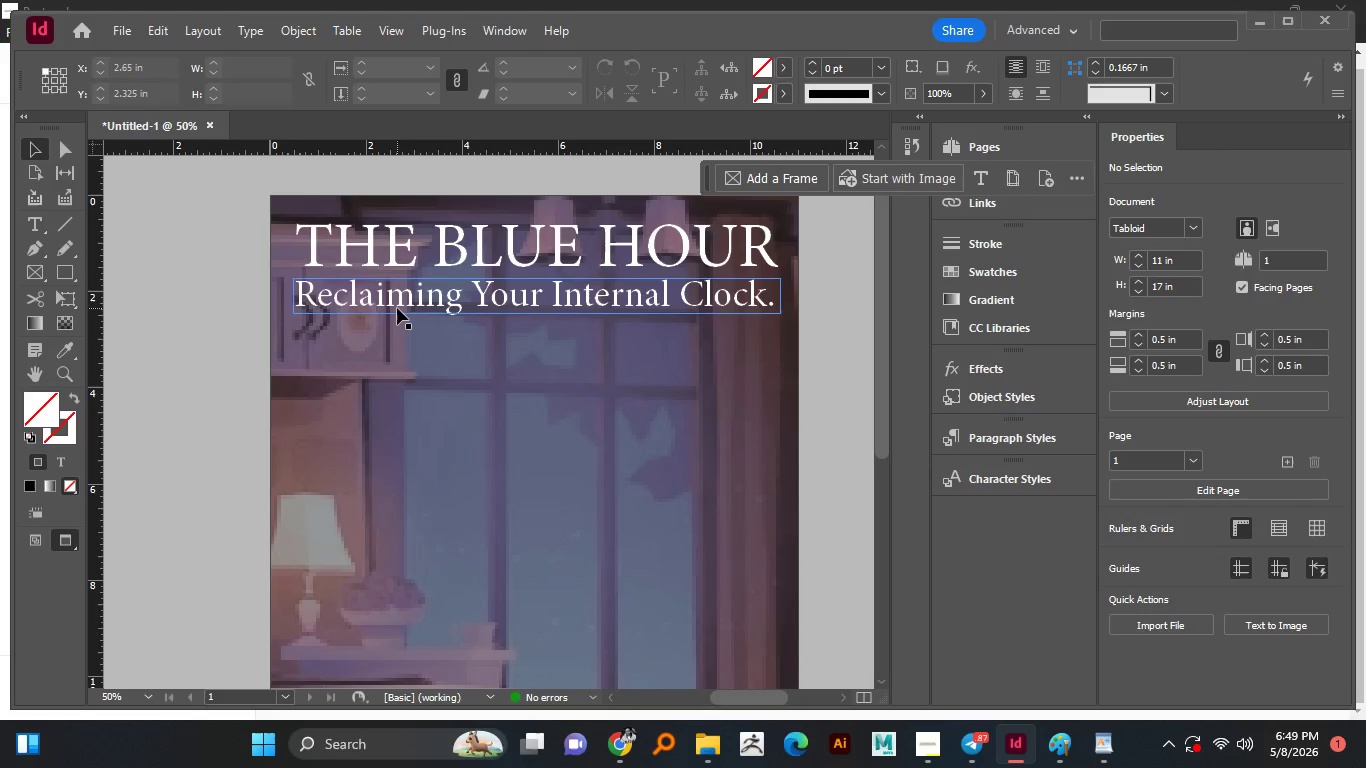 
left_click([397, 308])
 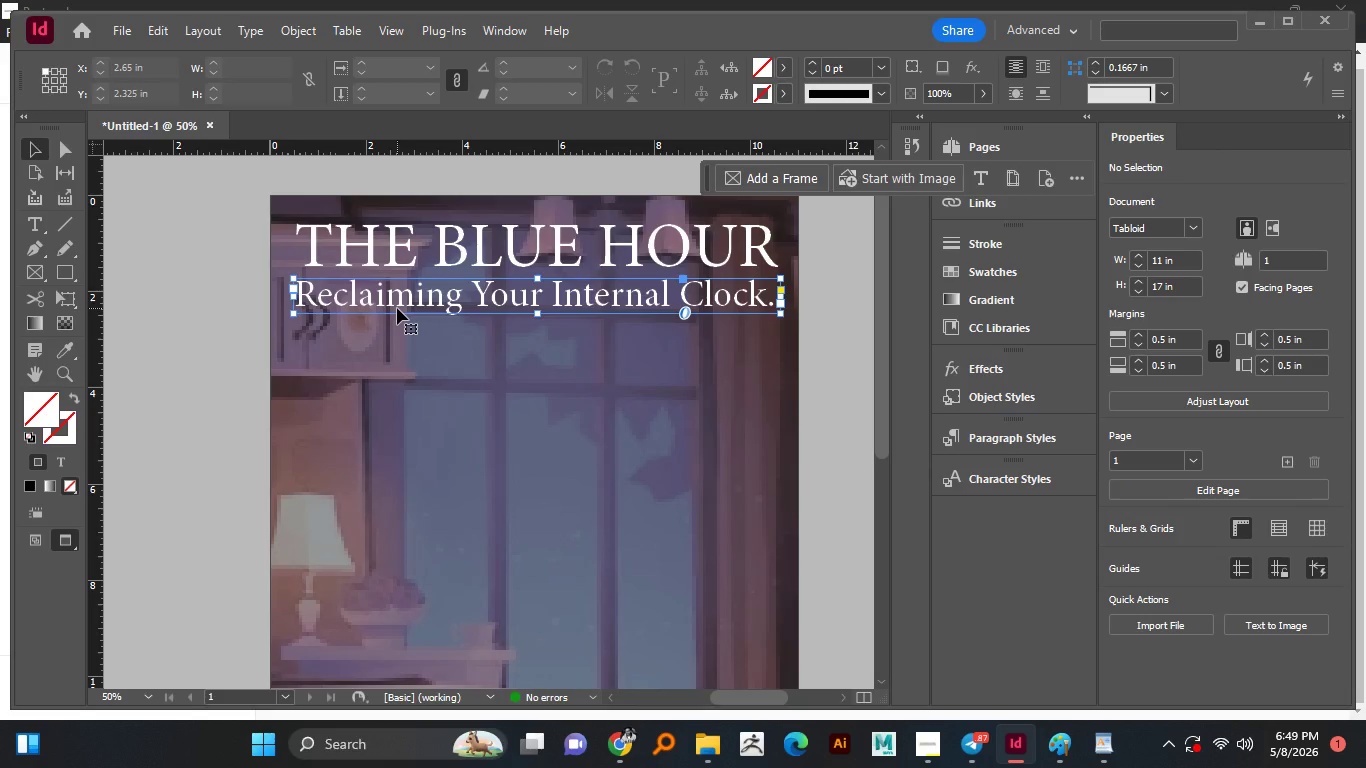 
hold_key(key=AltLeft, duration=3.11)
hold_key(key=ShiftLeft, duration=0.92)
left_click_drag(start_coordinate=[396, 318], to_coordinate=[396, 360])
 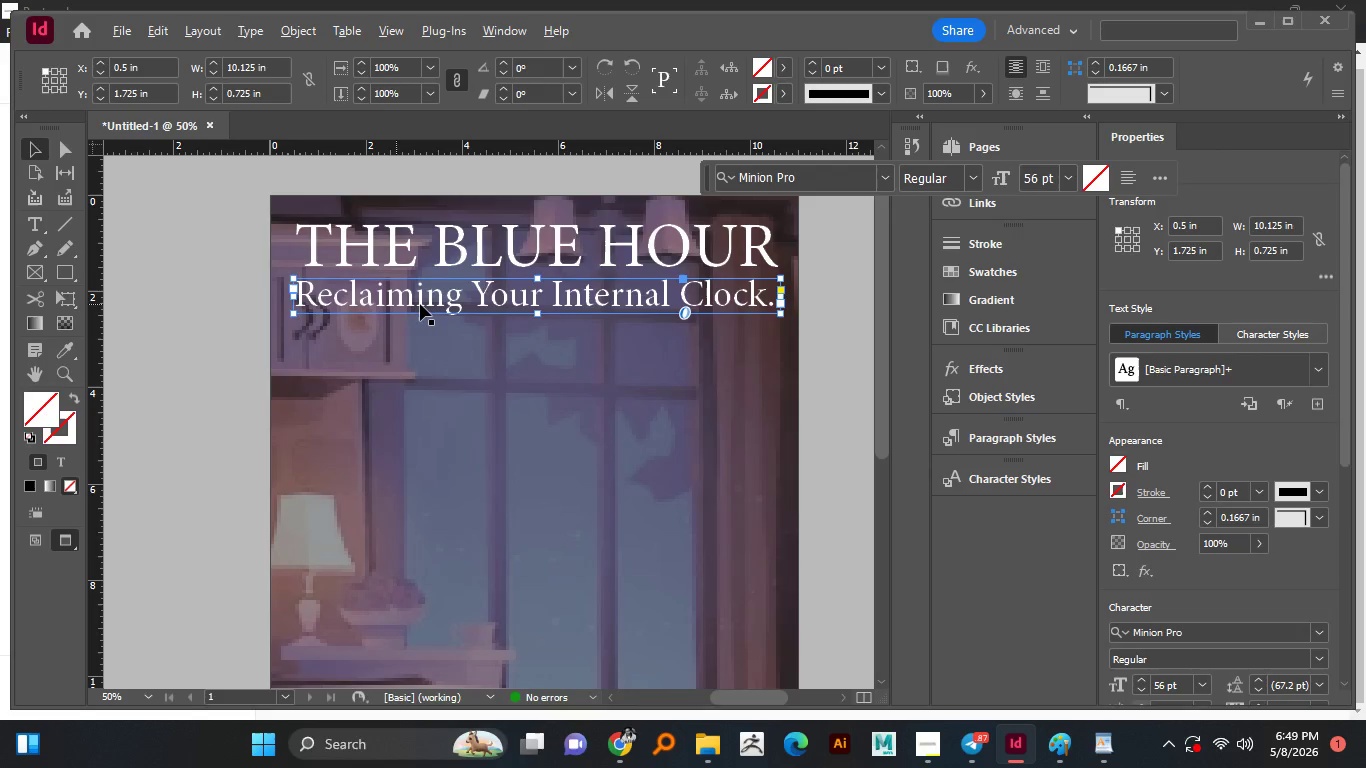 
left_click_drag(start_coordinate=[420, 305], to_coordinate=[419, 366])
 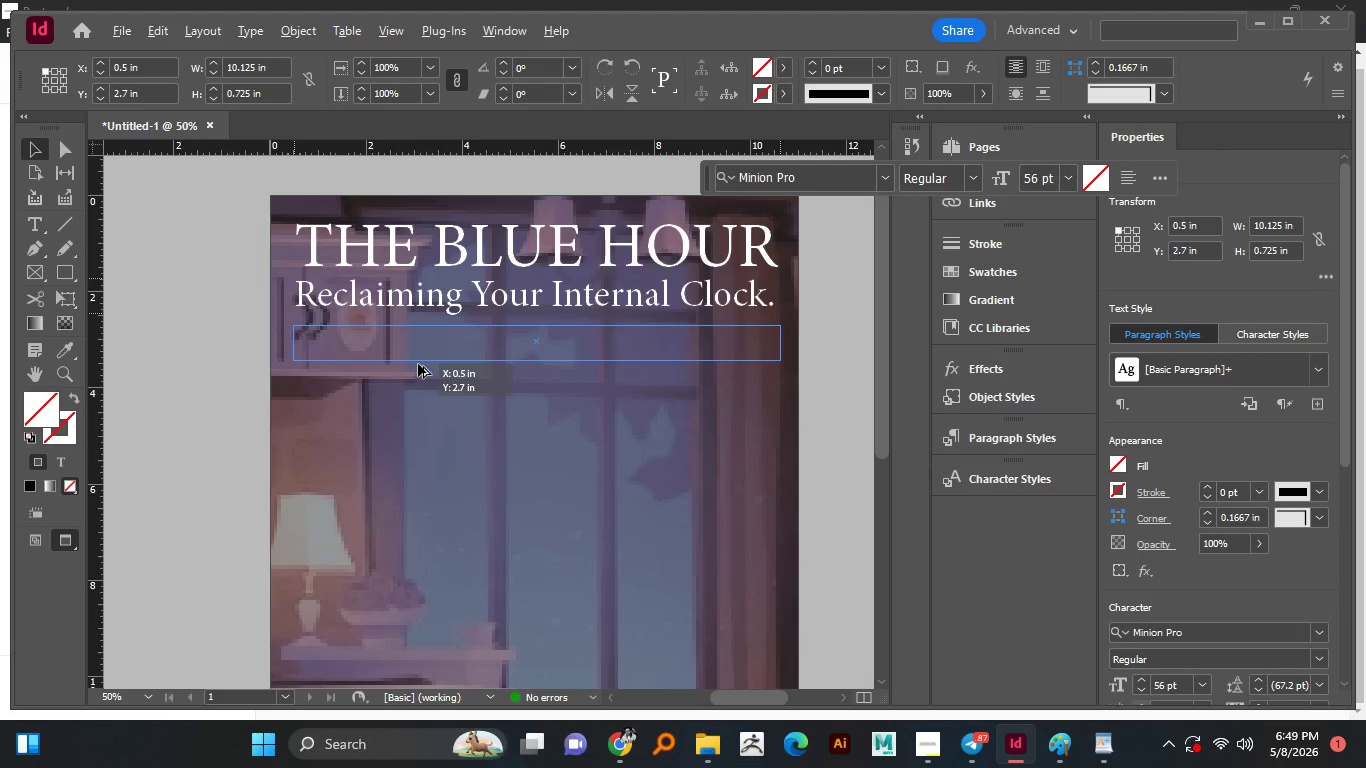 
hold_key(key=ShiftLeft, duration=0.5)
 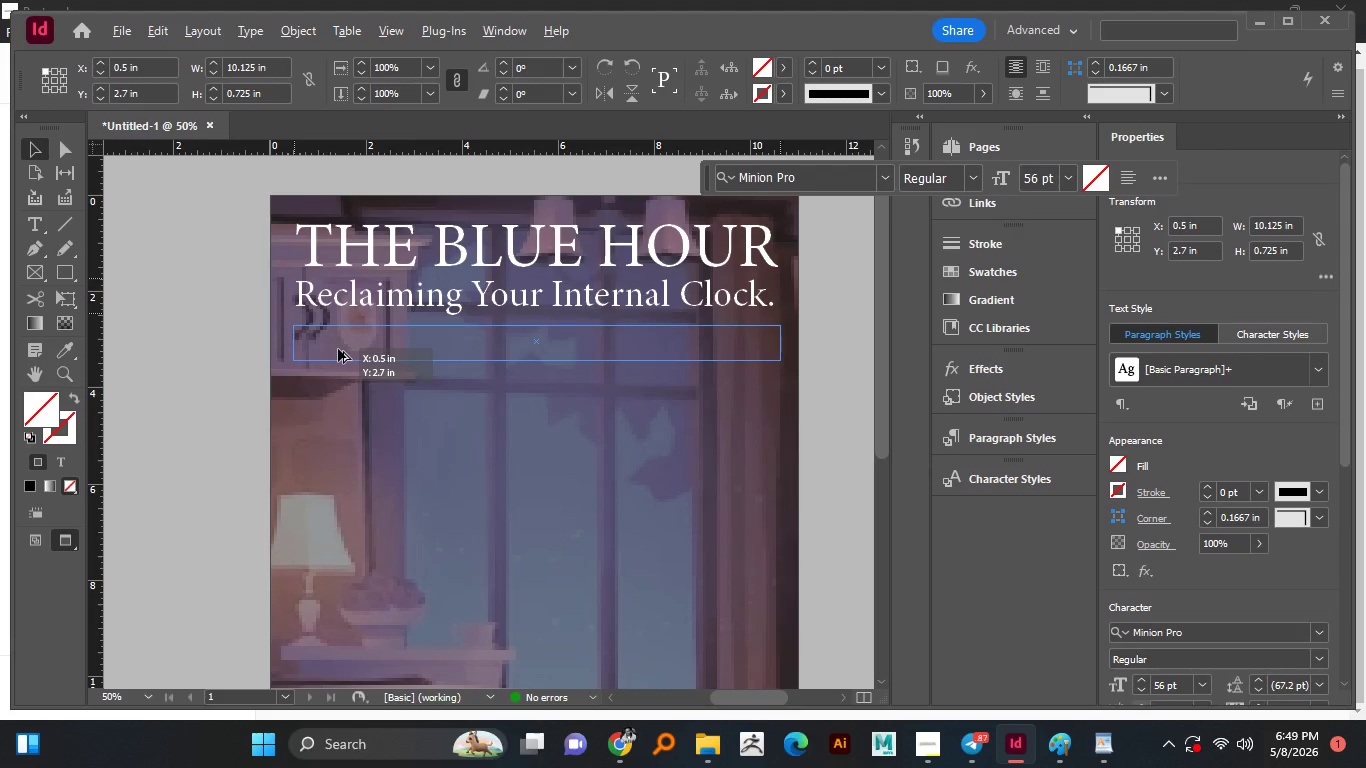 
left_click([366, 336])
 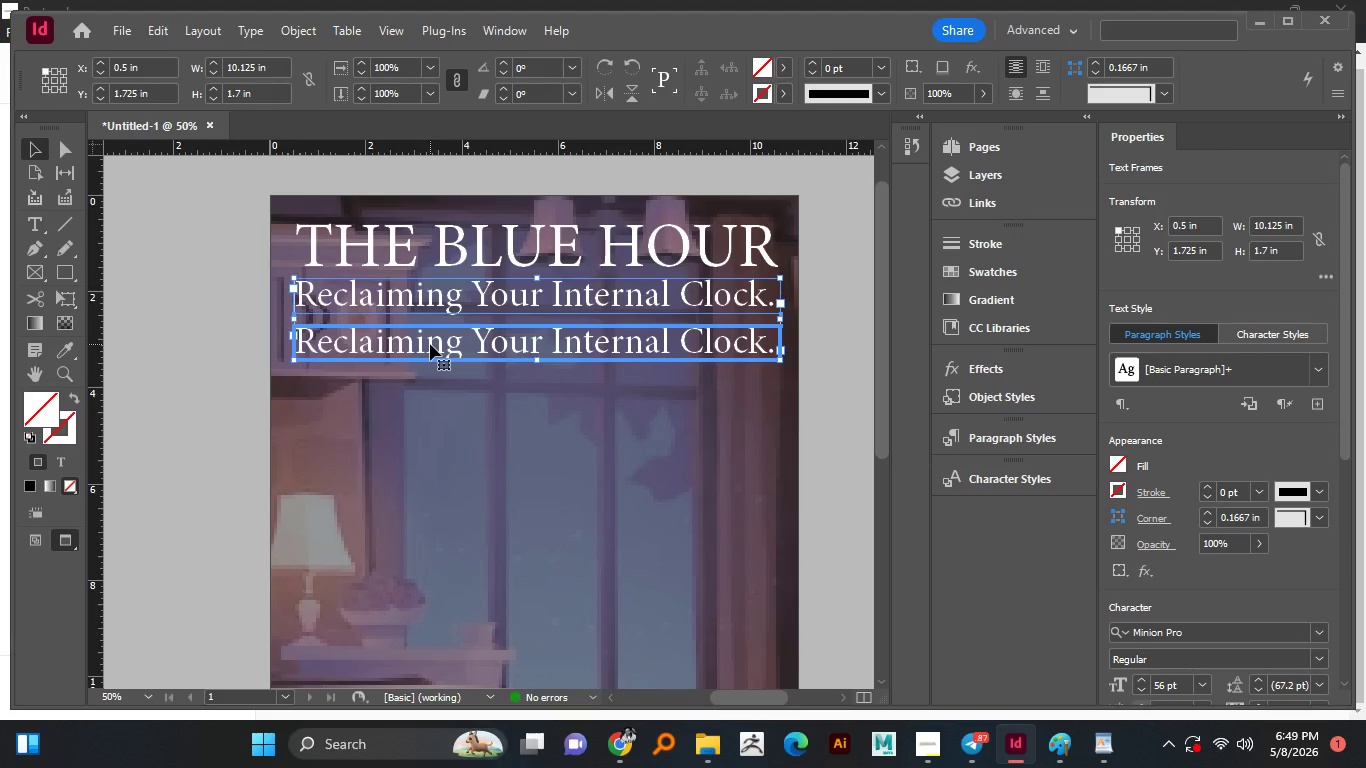 
double_click([423, 344])
 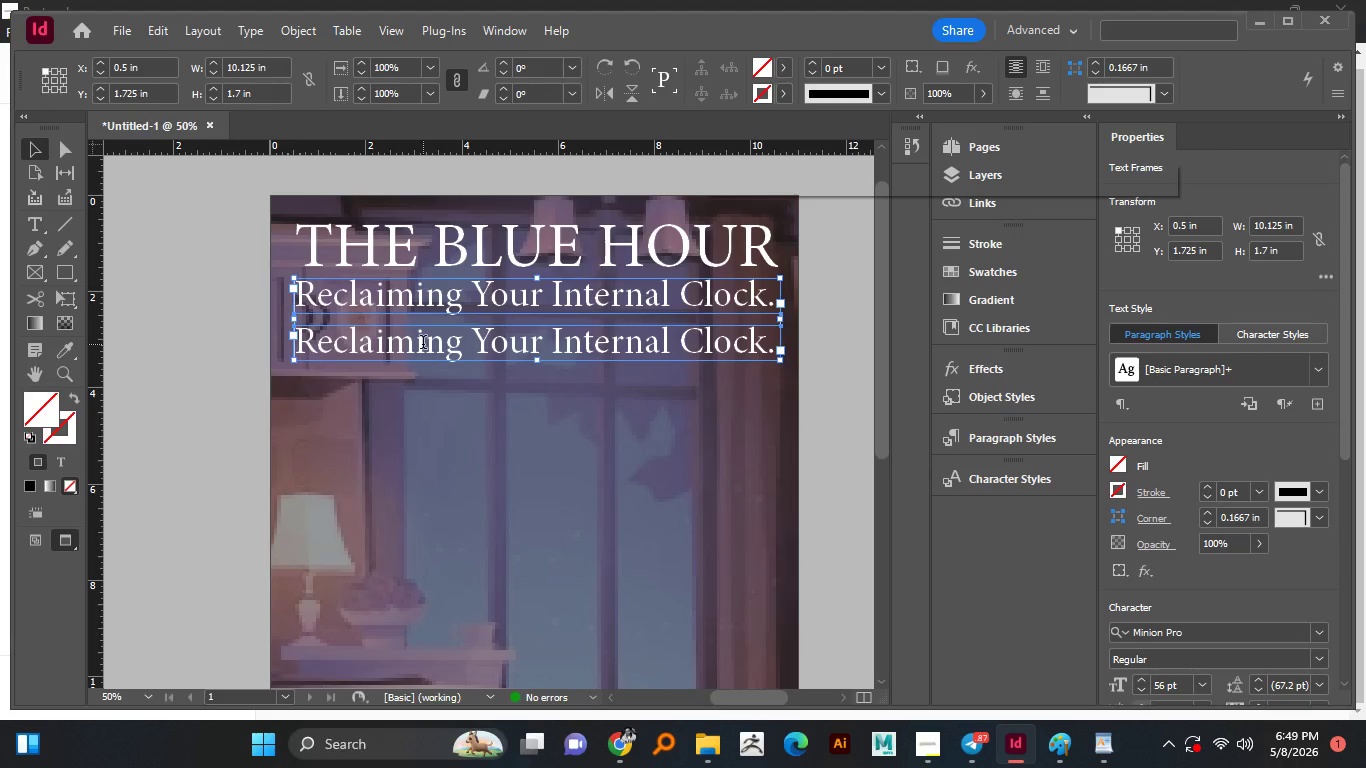 
key(Control+A)
 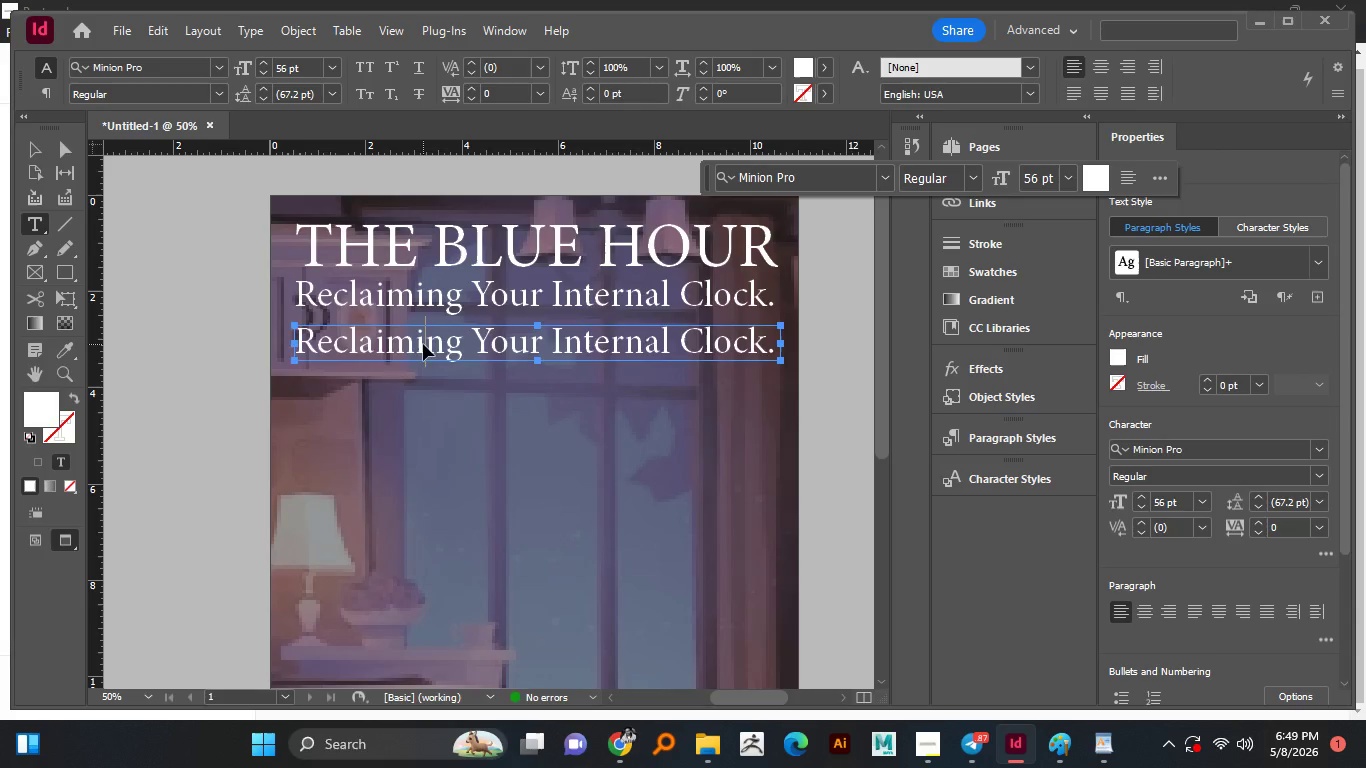 
double_click([1143, 510])
 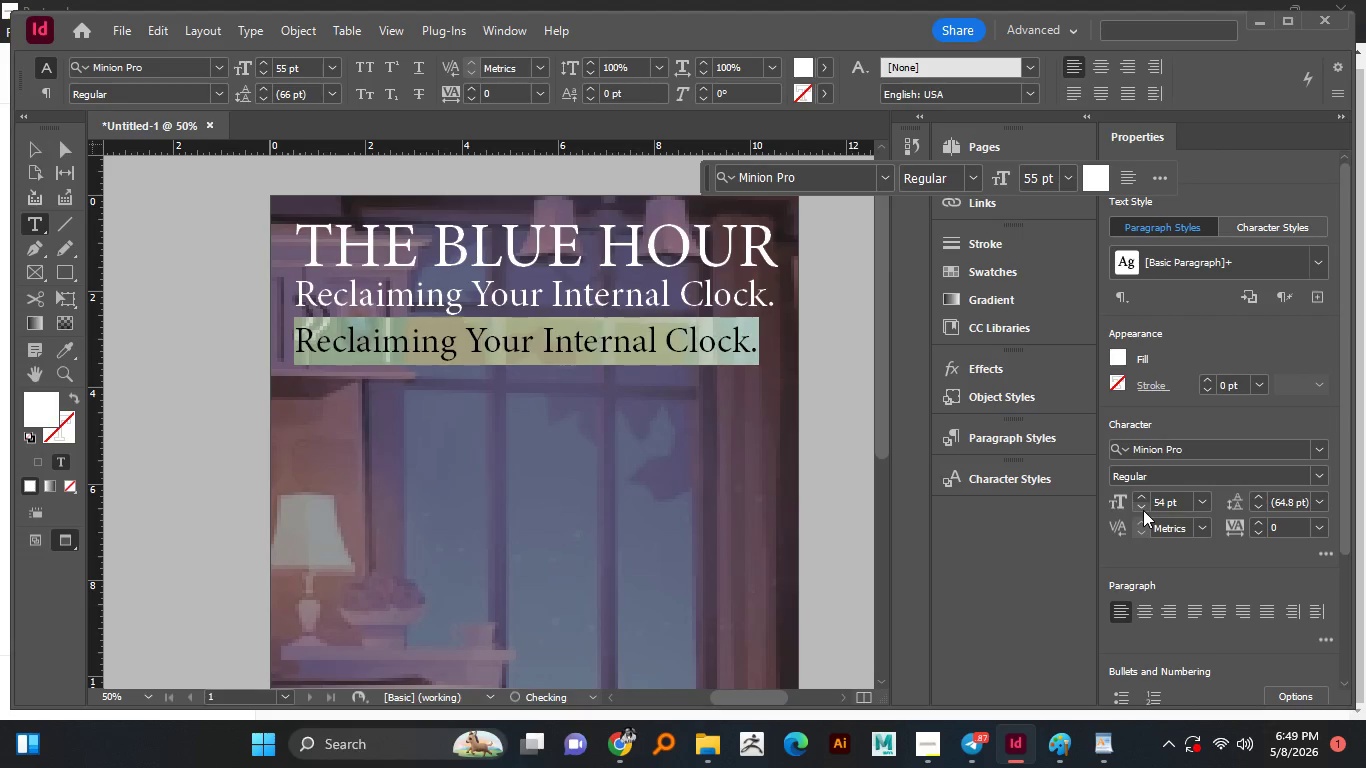 
triple_click([1143, 510])
 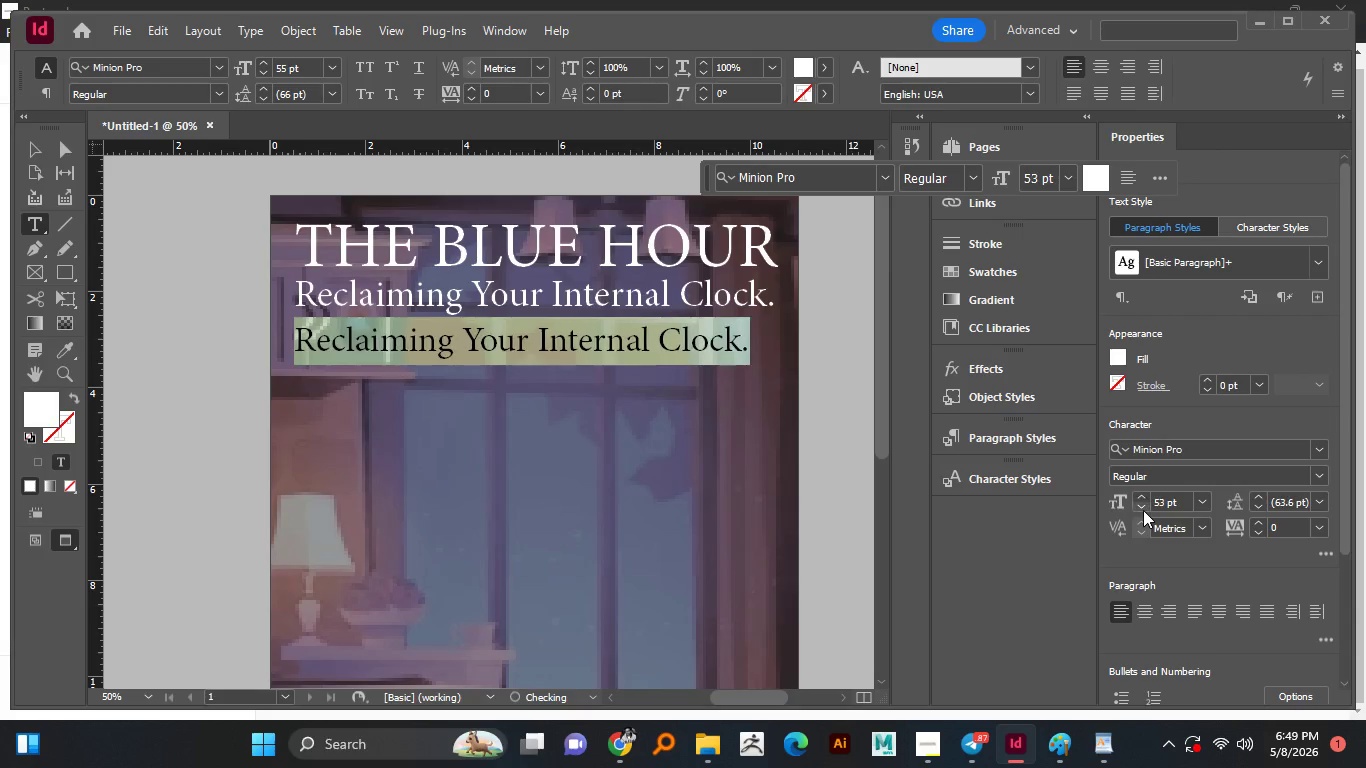 
triple_click([1143, 510])
 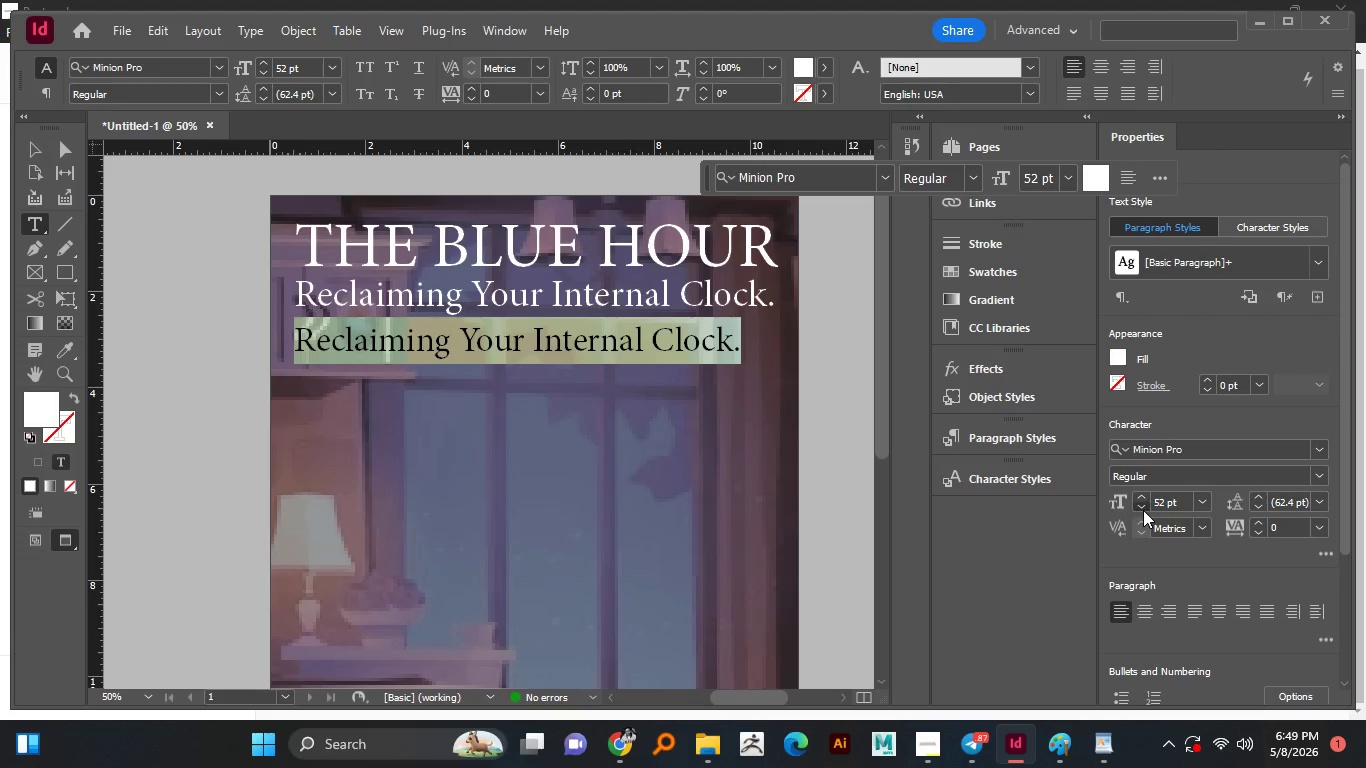 
double_click([1143, 510])
 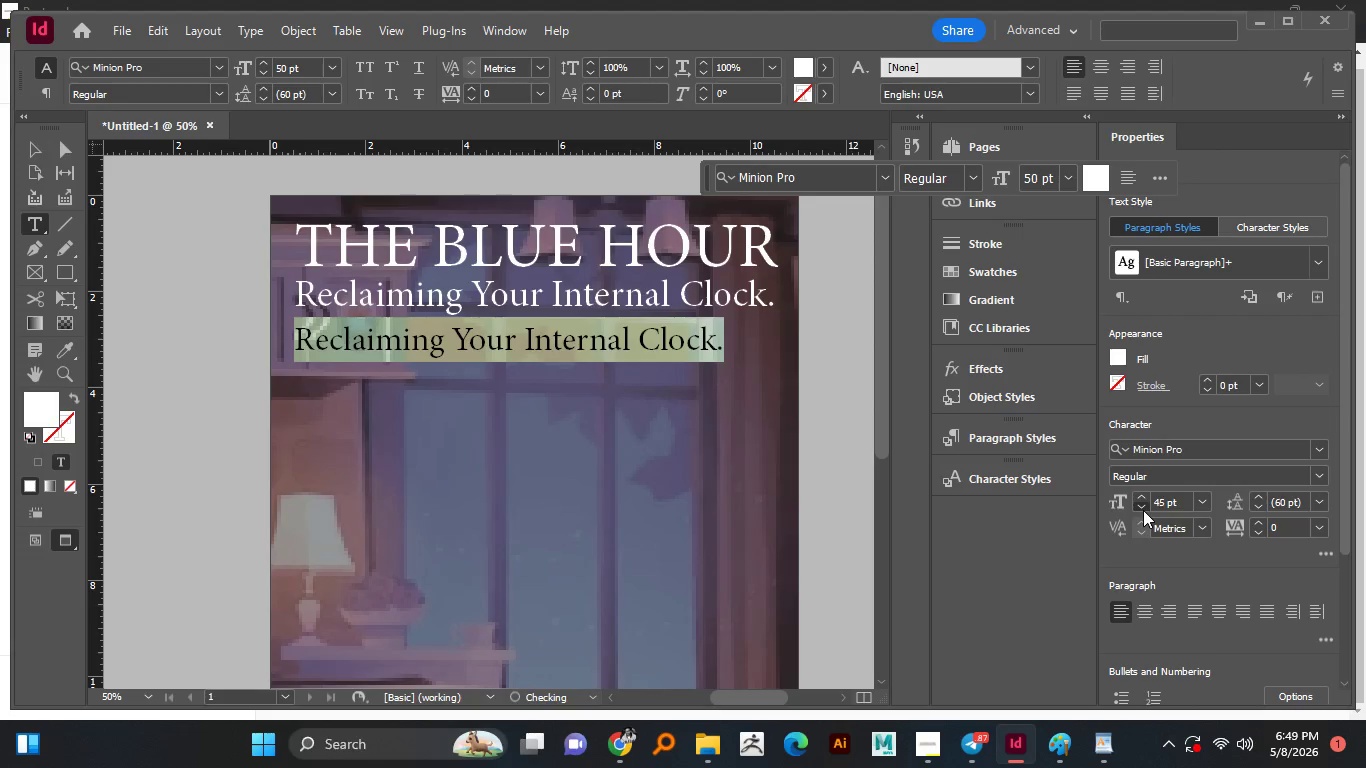 
triple_click([1143, 510])
 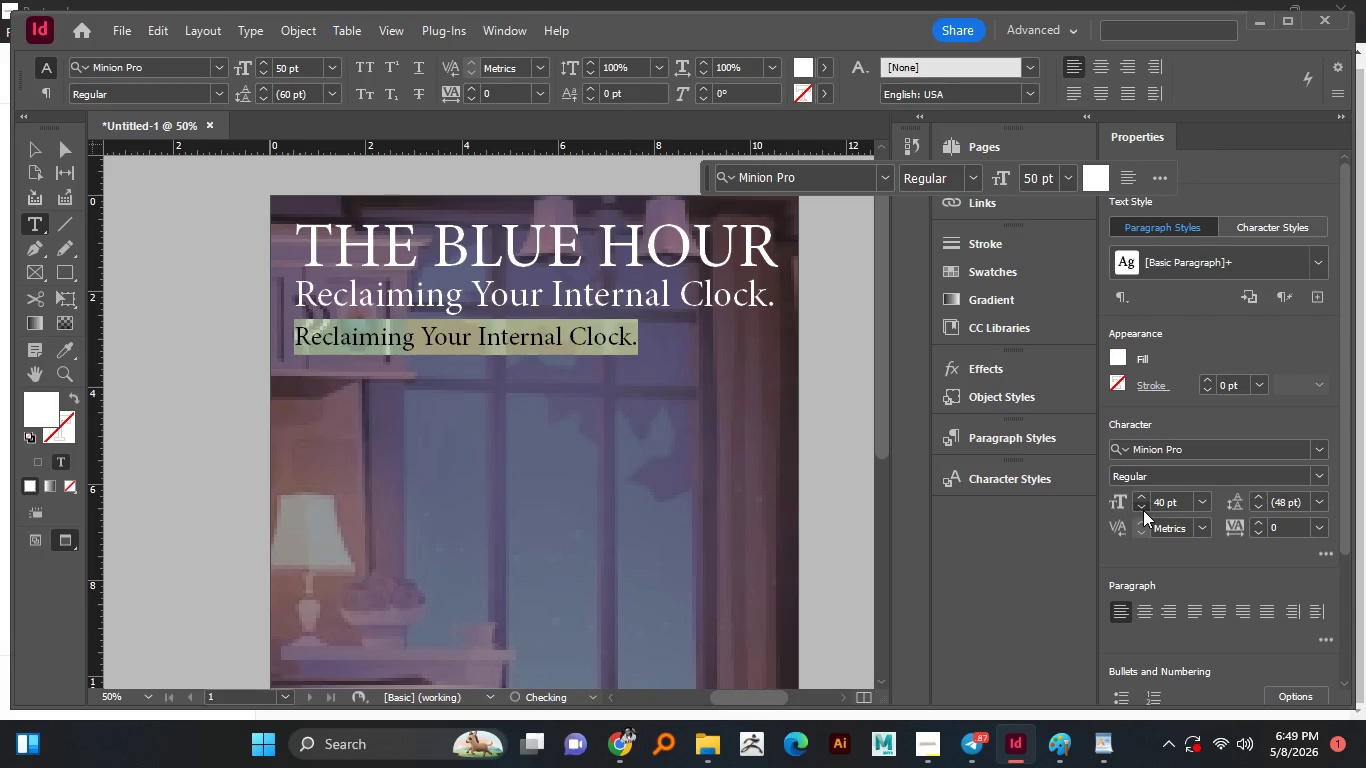 
left_click([1143, 510])
 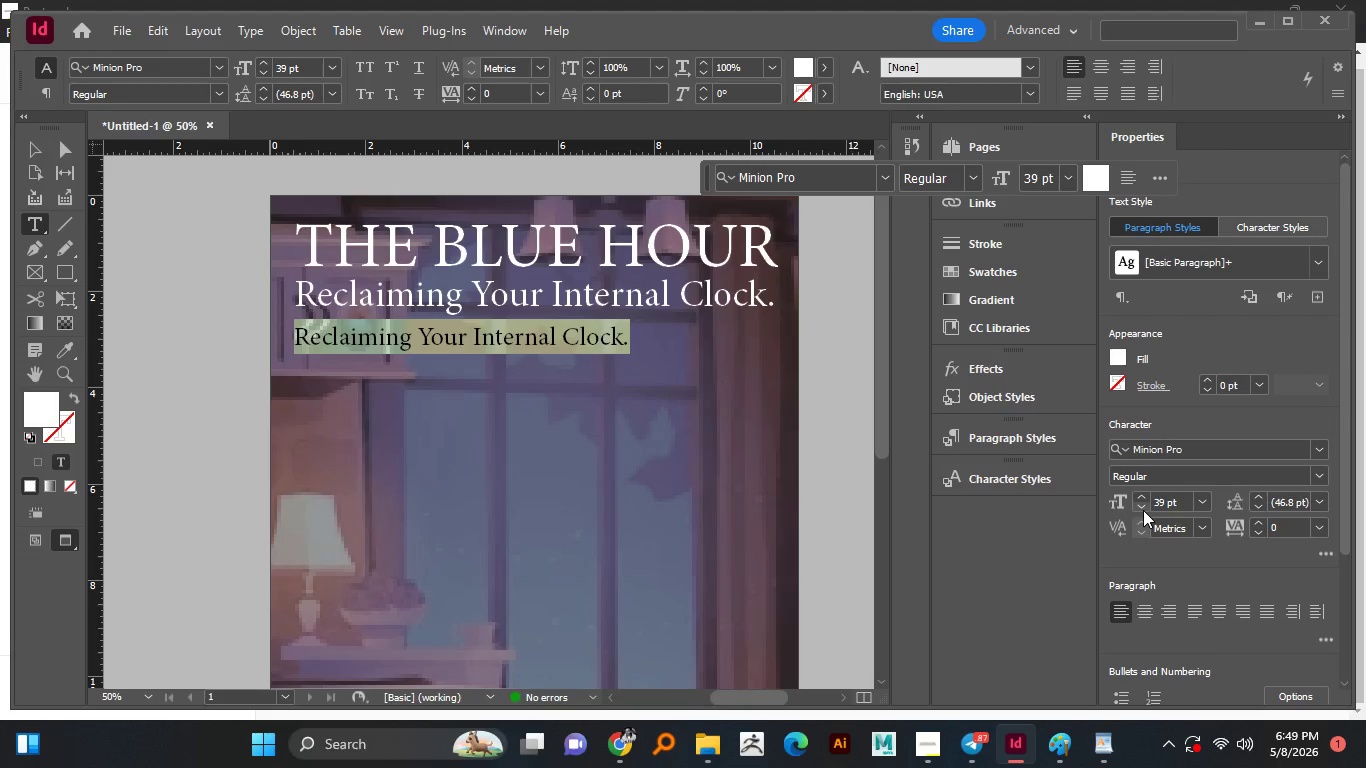 
left_click([1143, 510])
 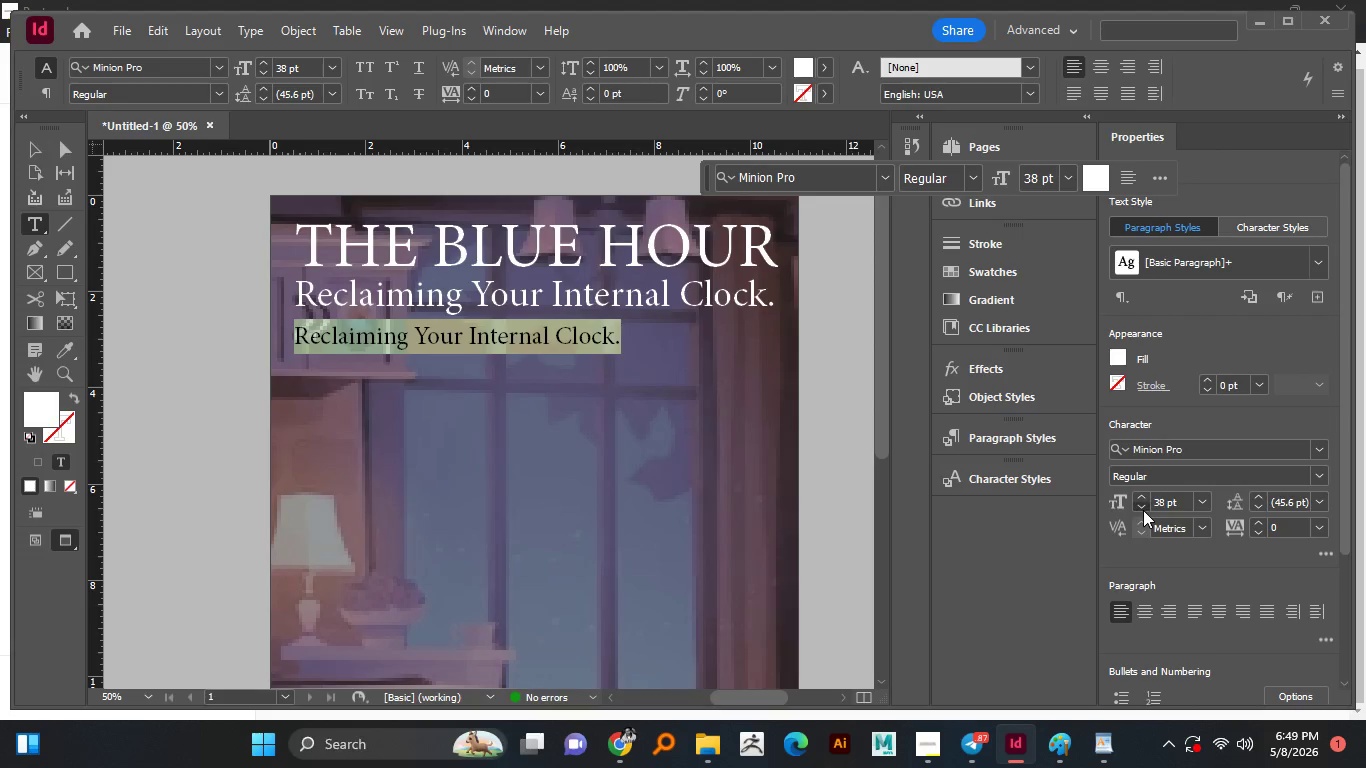 
double_click([1143, 510])
 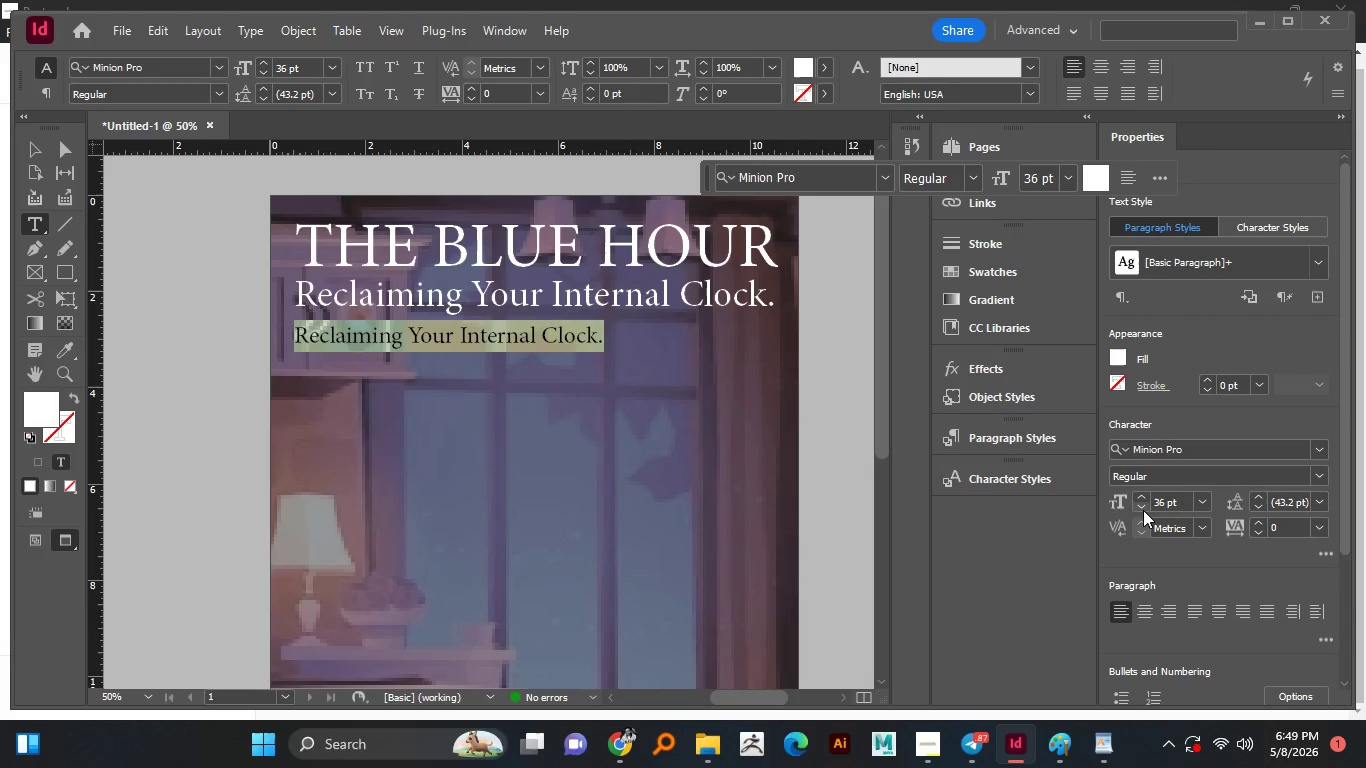 
left_click([1143, 510])
 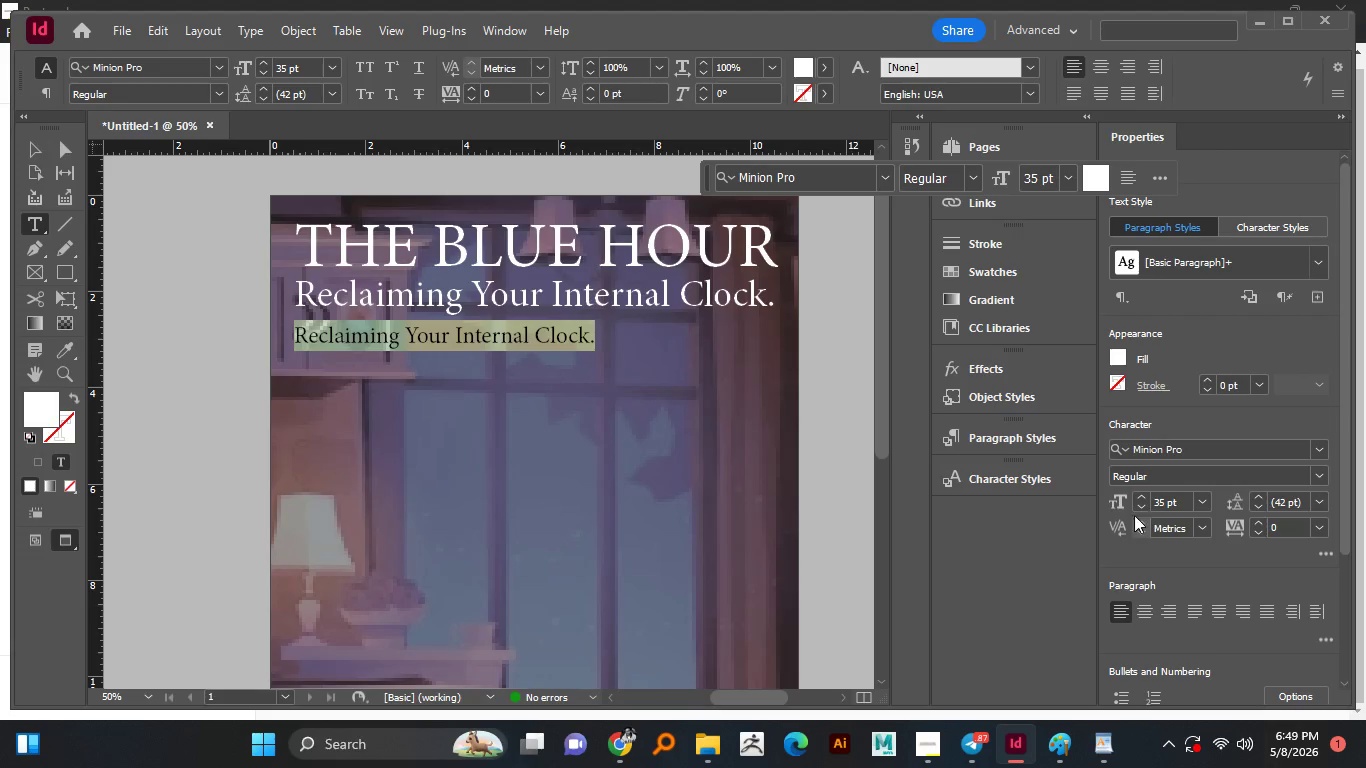 
wait(5.28)
 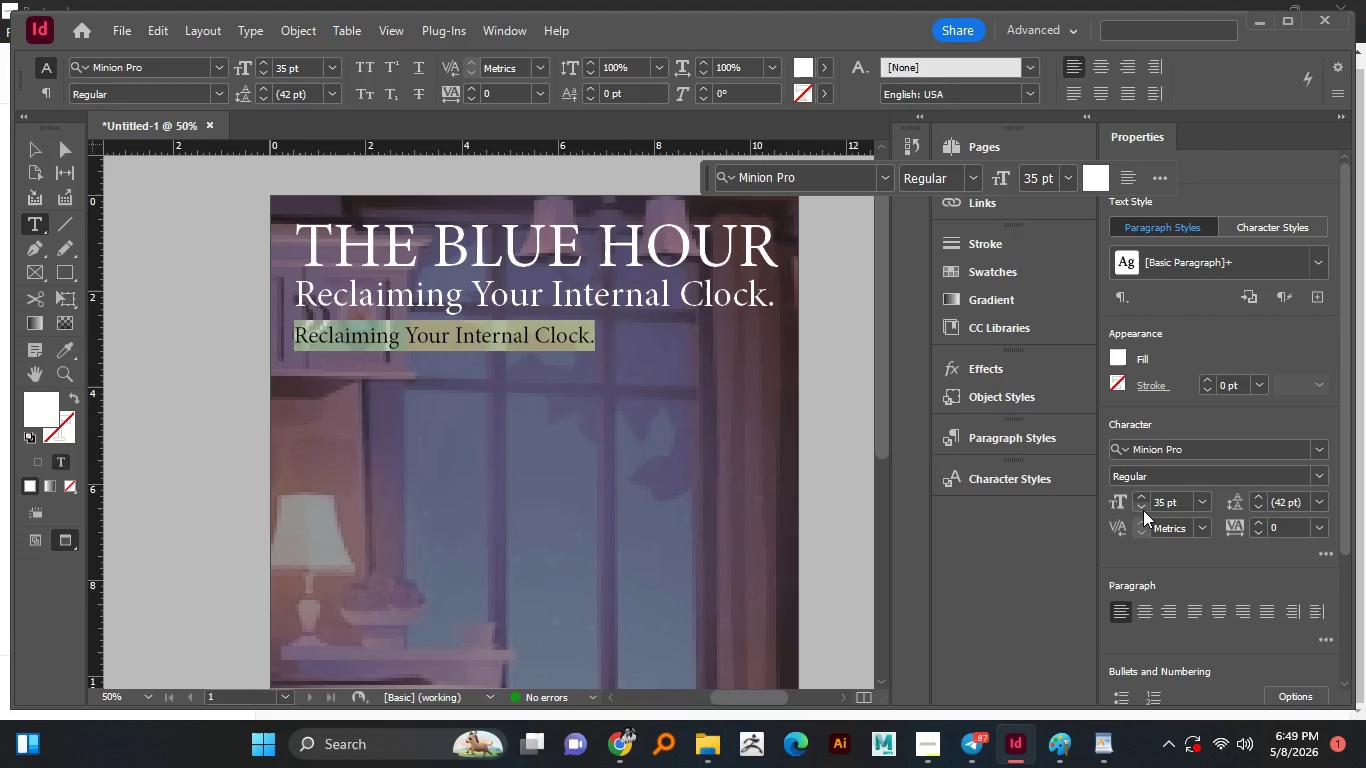 
left_click([559, 345])
 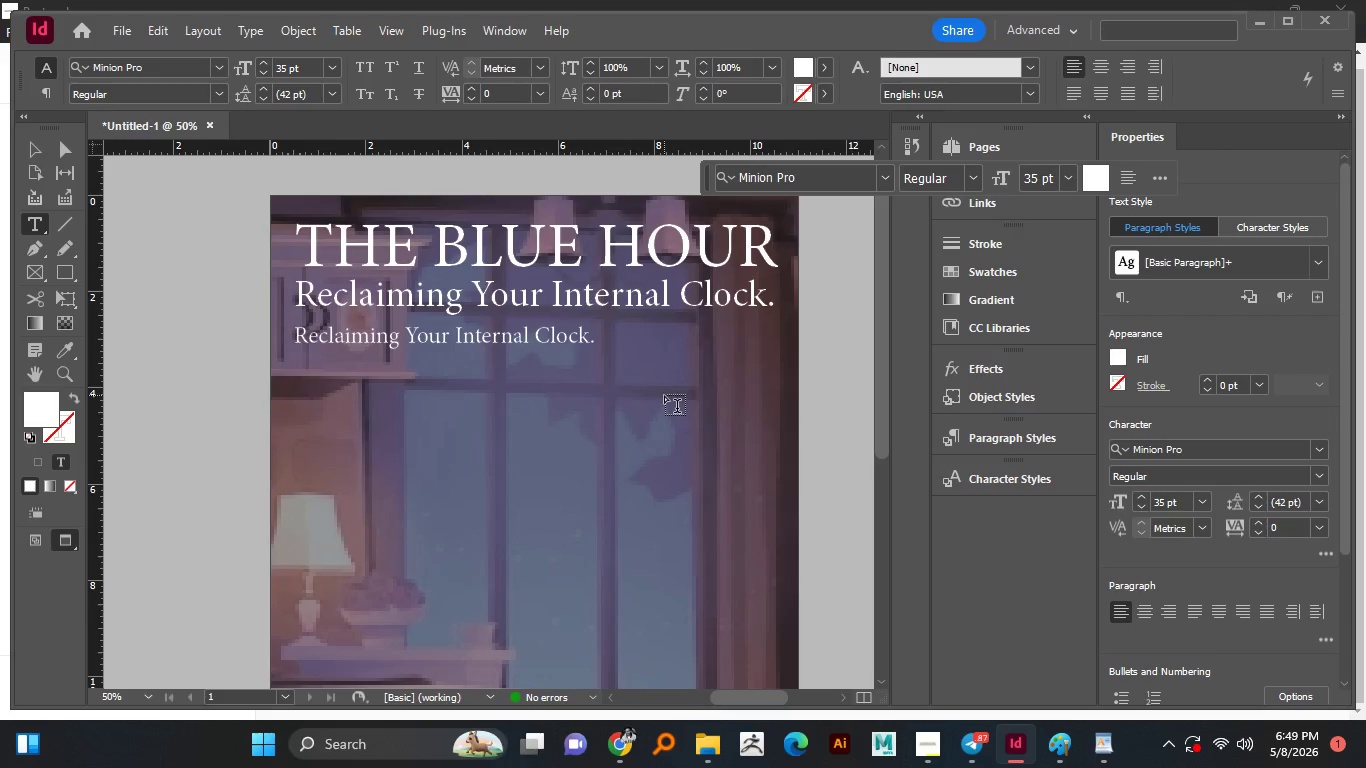 
hold_key(key=ControlLeft, duration=1.51)
 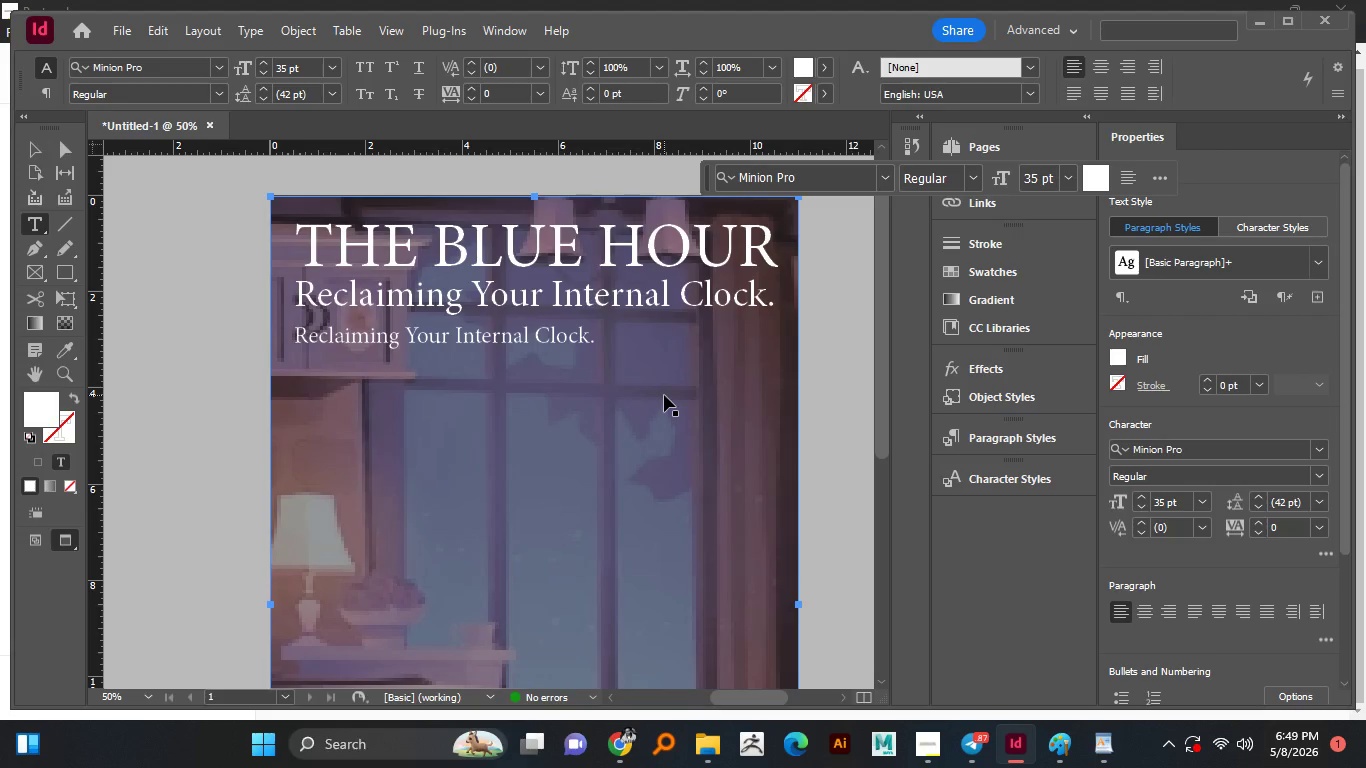 
hold_key(key=ControlLeft, duration=1.5)
 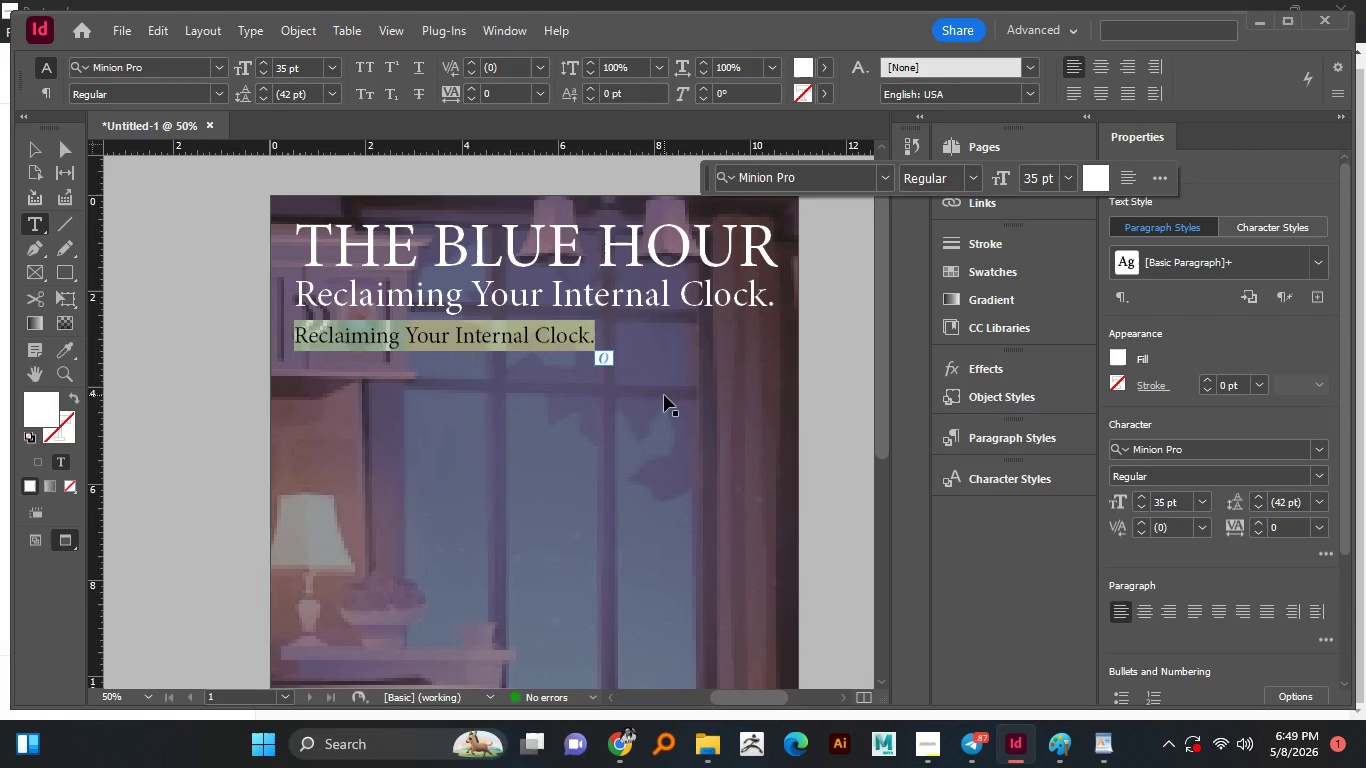 
key(Control+A)
 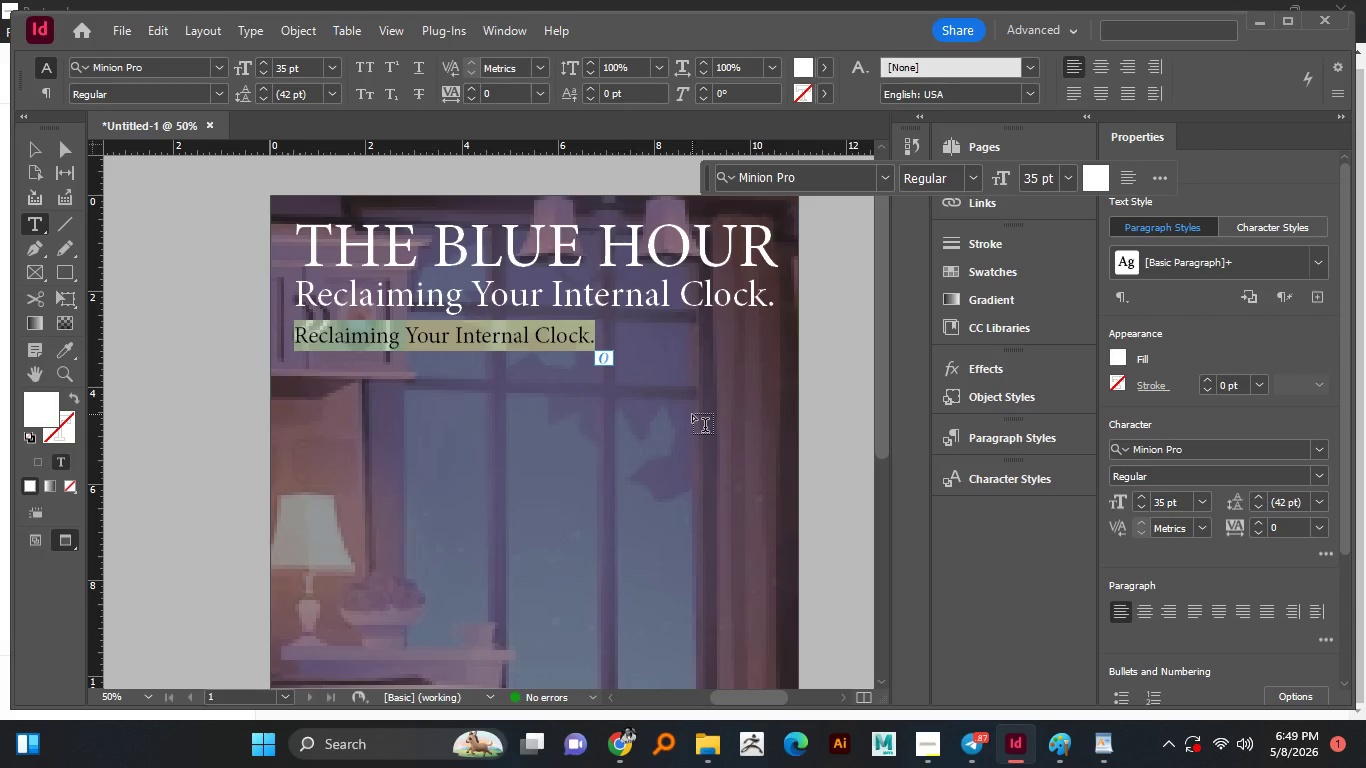 
type(Holistic )
 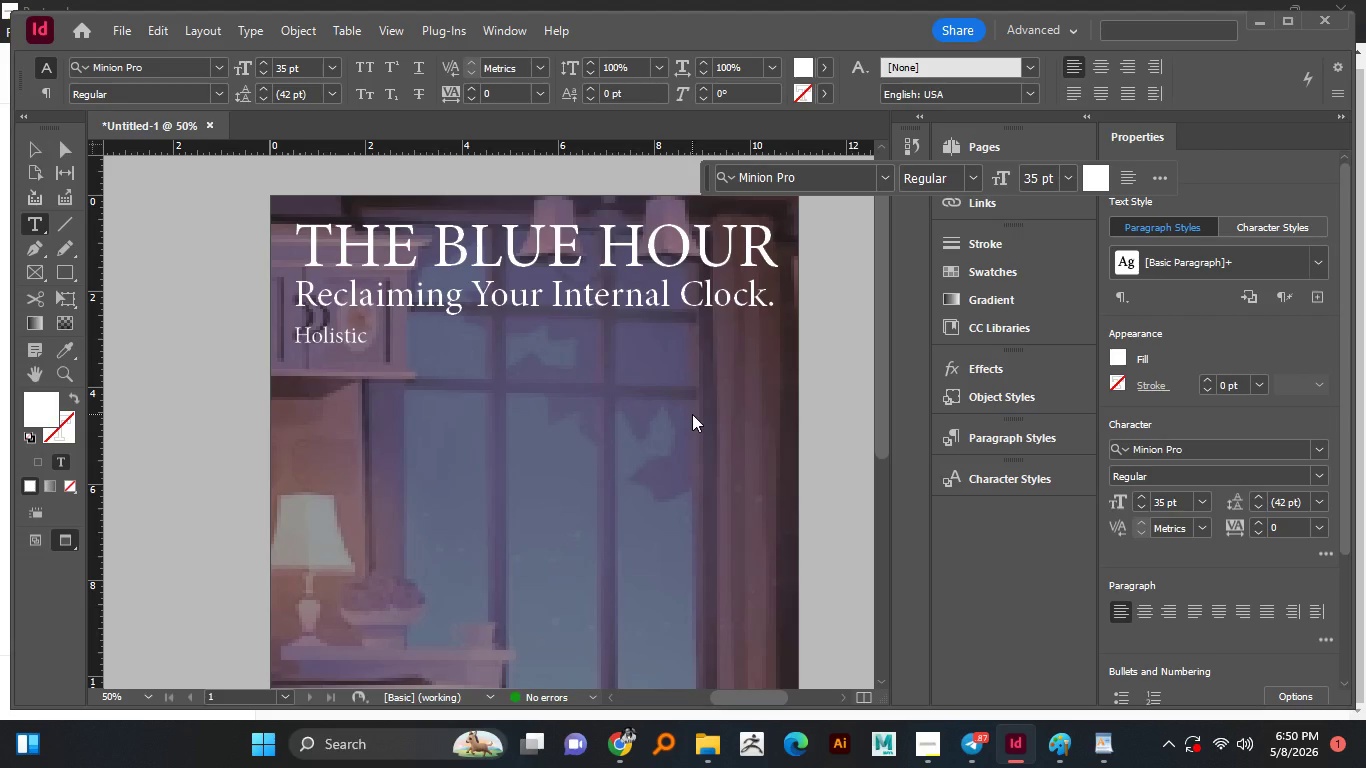 
wait(8.25)
 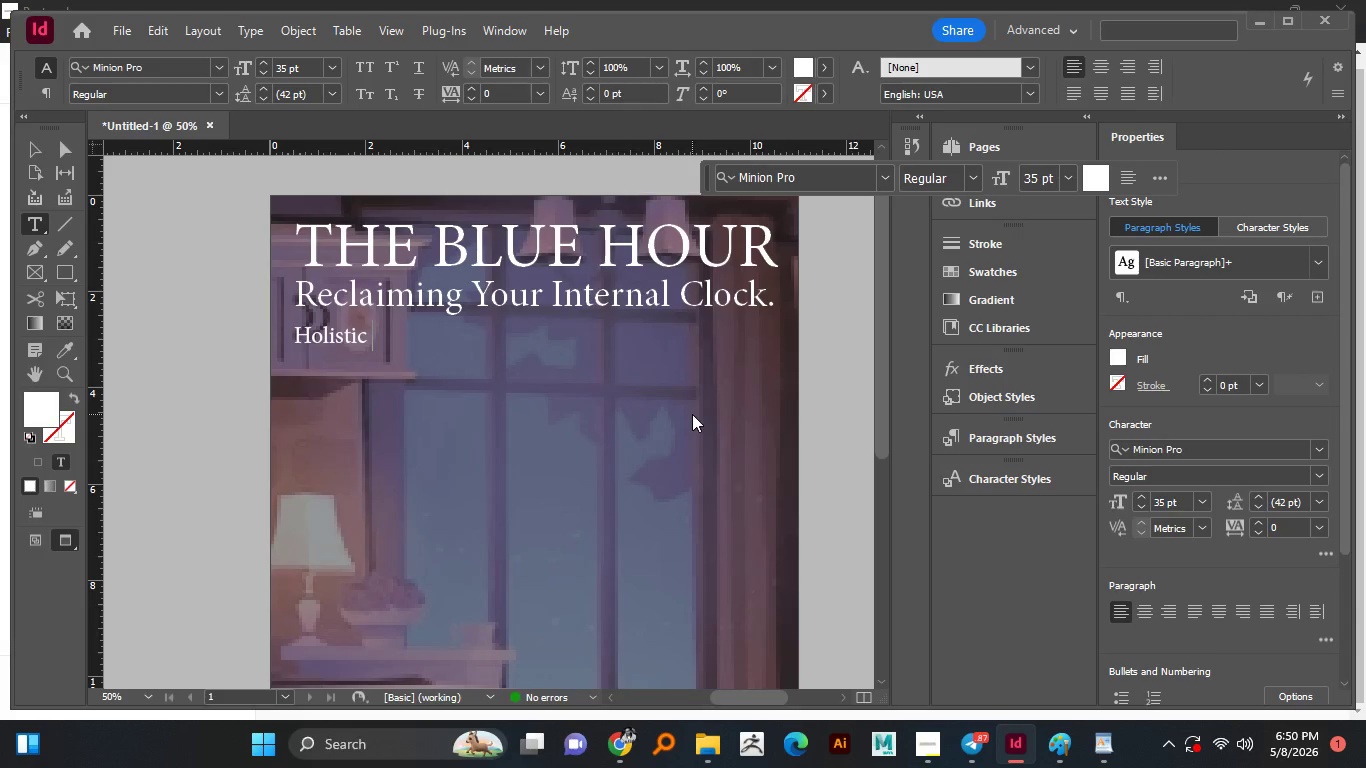 
type(Sleep P)
key(Backspace)
type(Opt)
 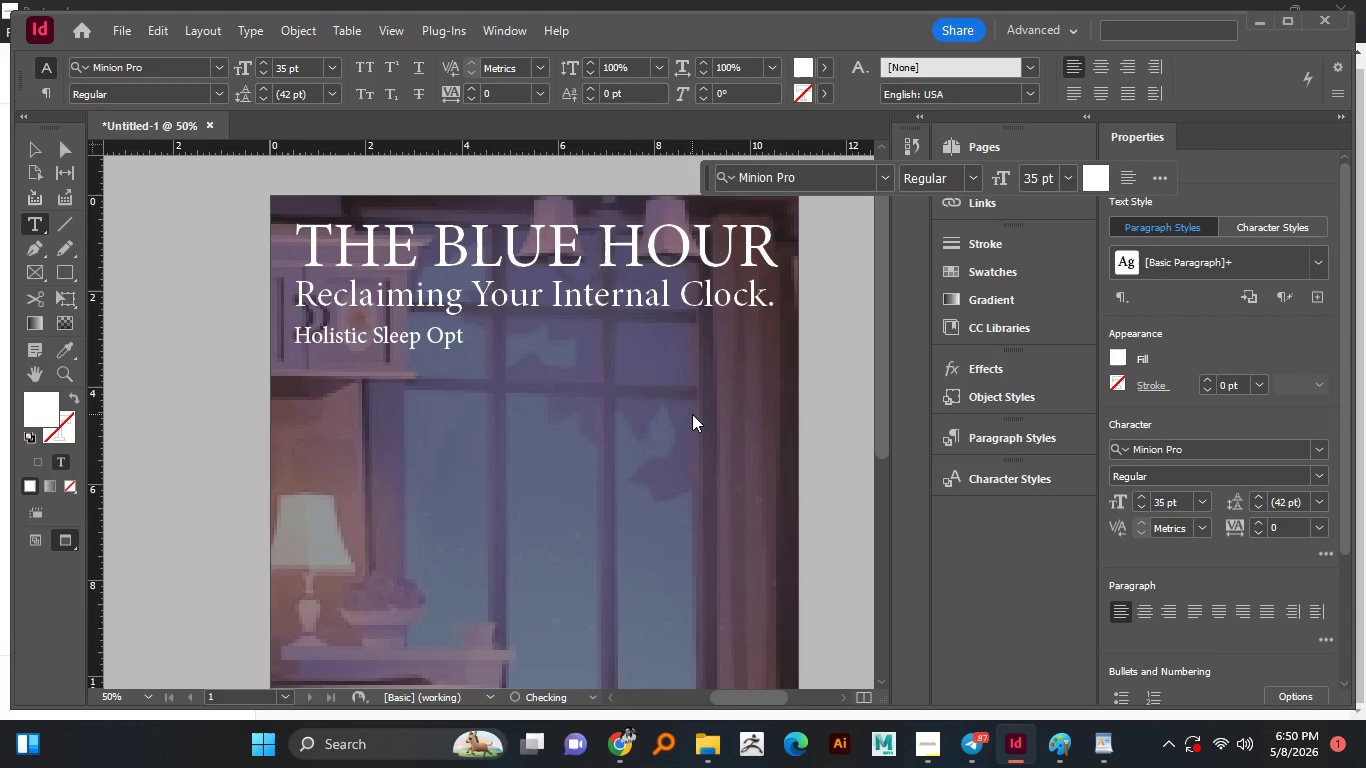 
type(imization Fea)
 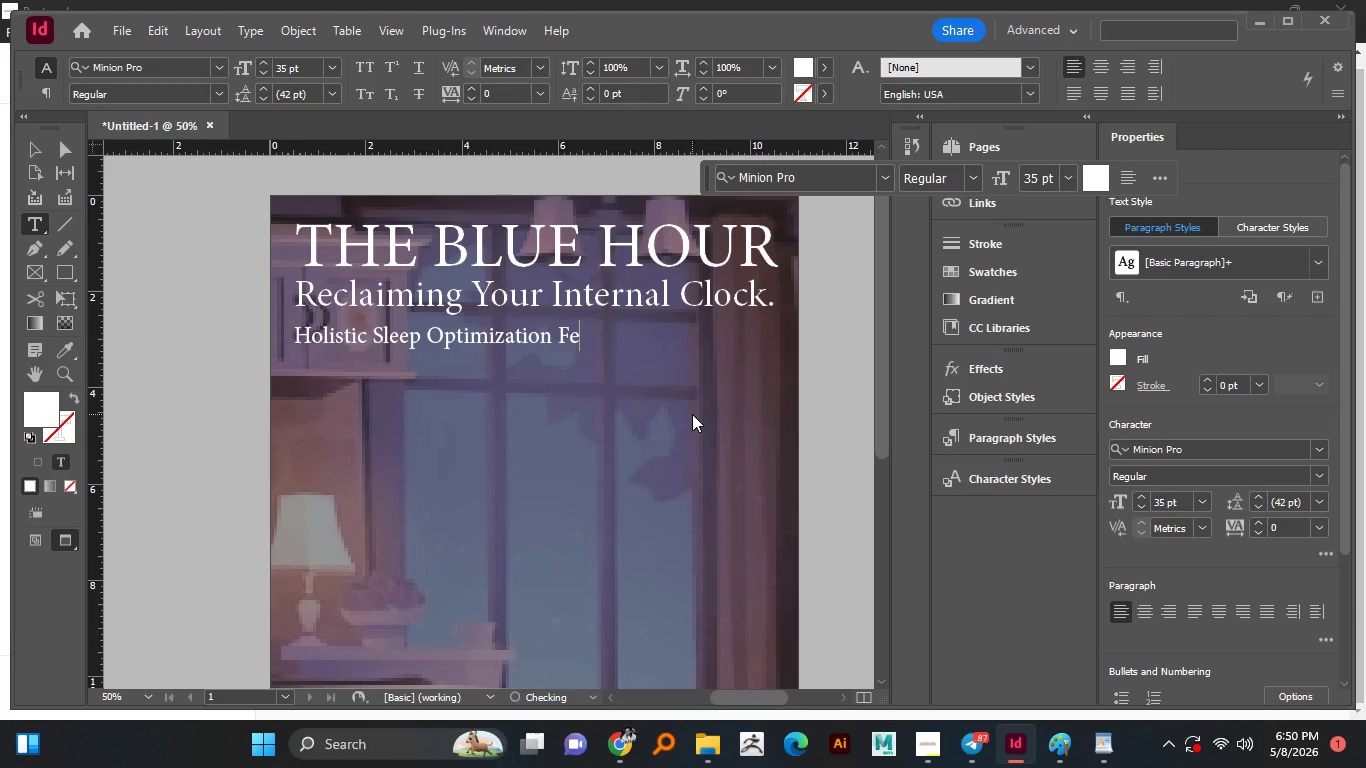 
wait(9.92)
 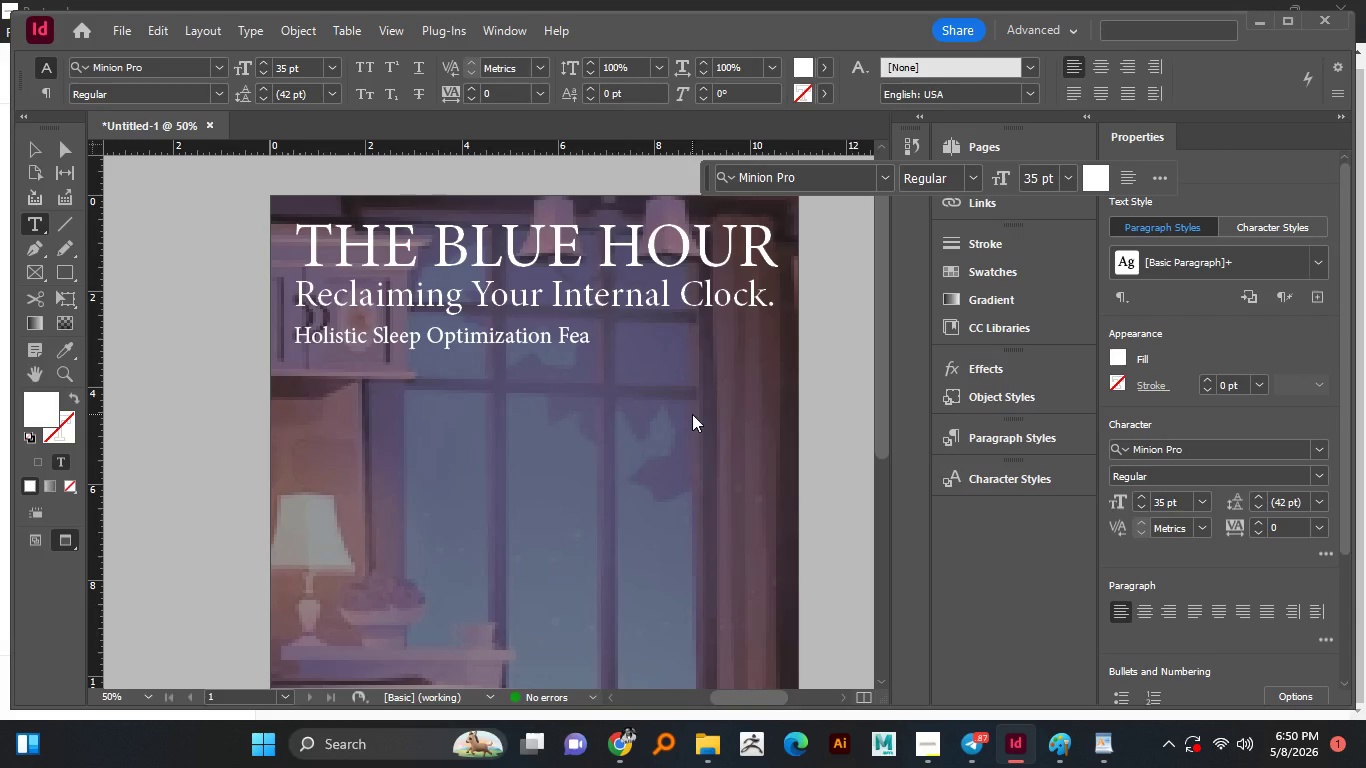 
type(turing)
 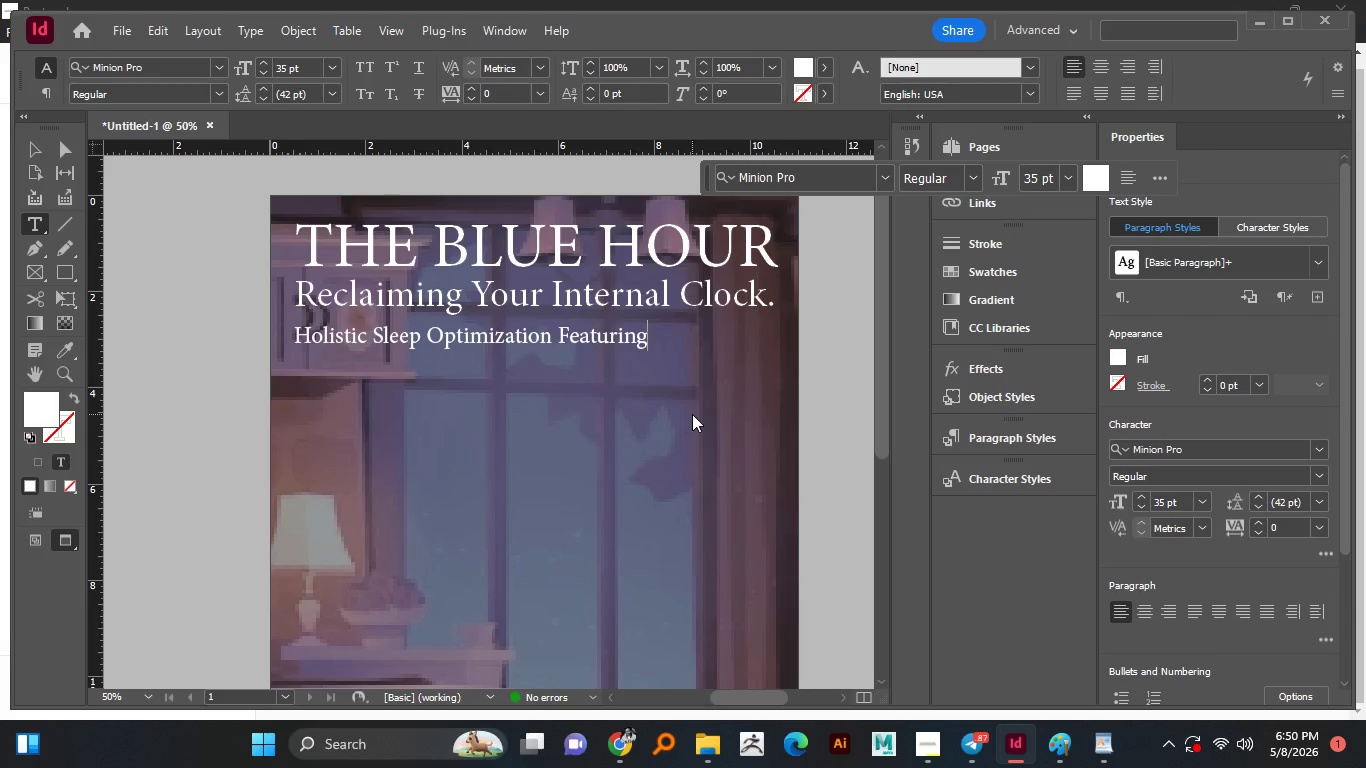 
wait(6.16)
 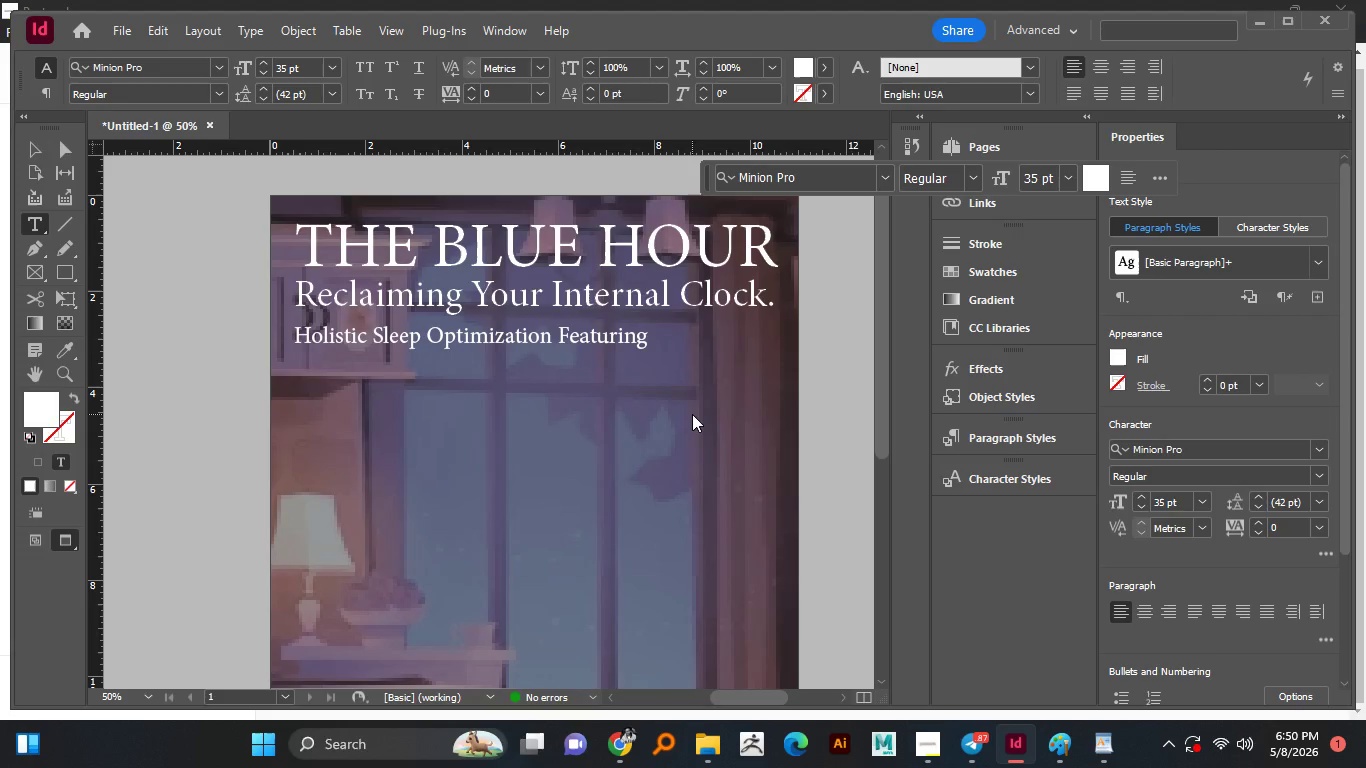 
type( Dr. Arid)
key(Backspace)
type(s Thorne)
 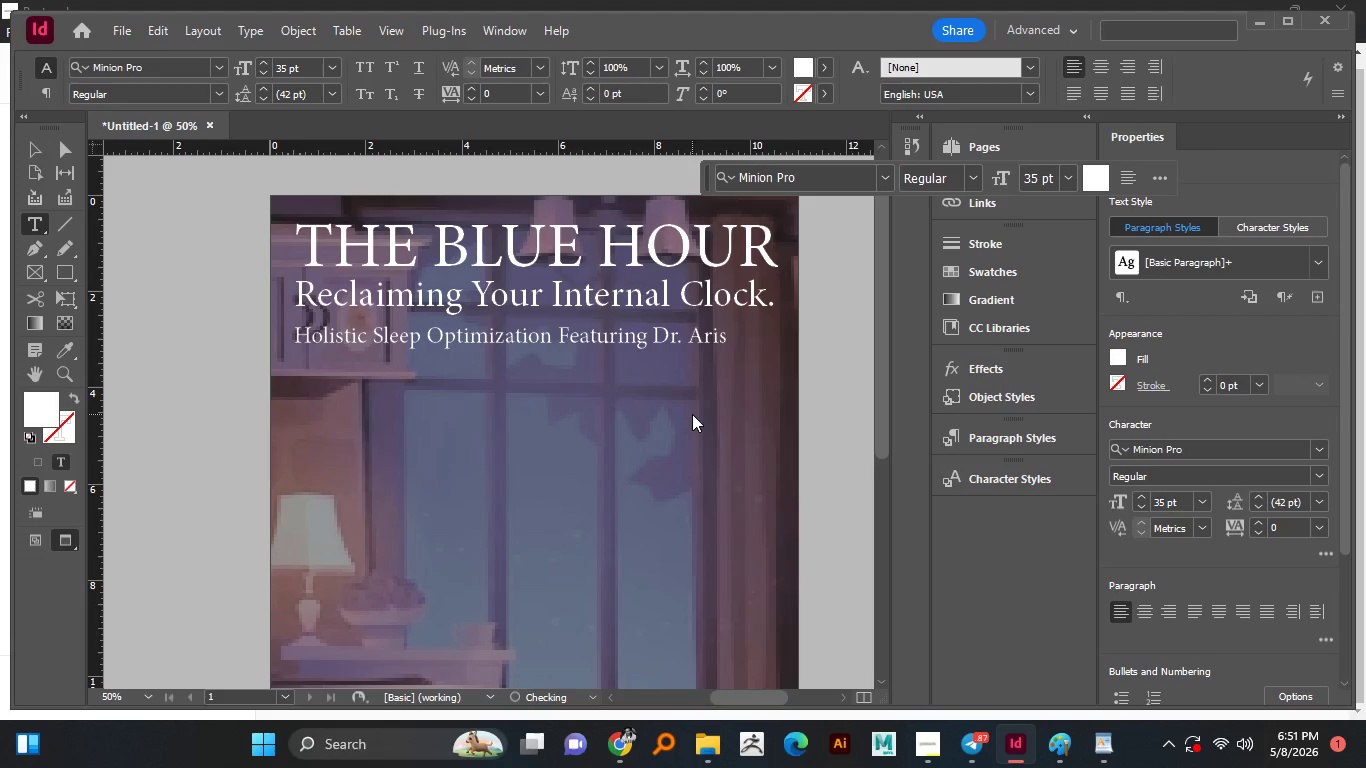 
wait(8.47)
 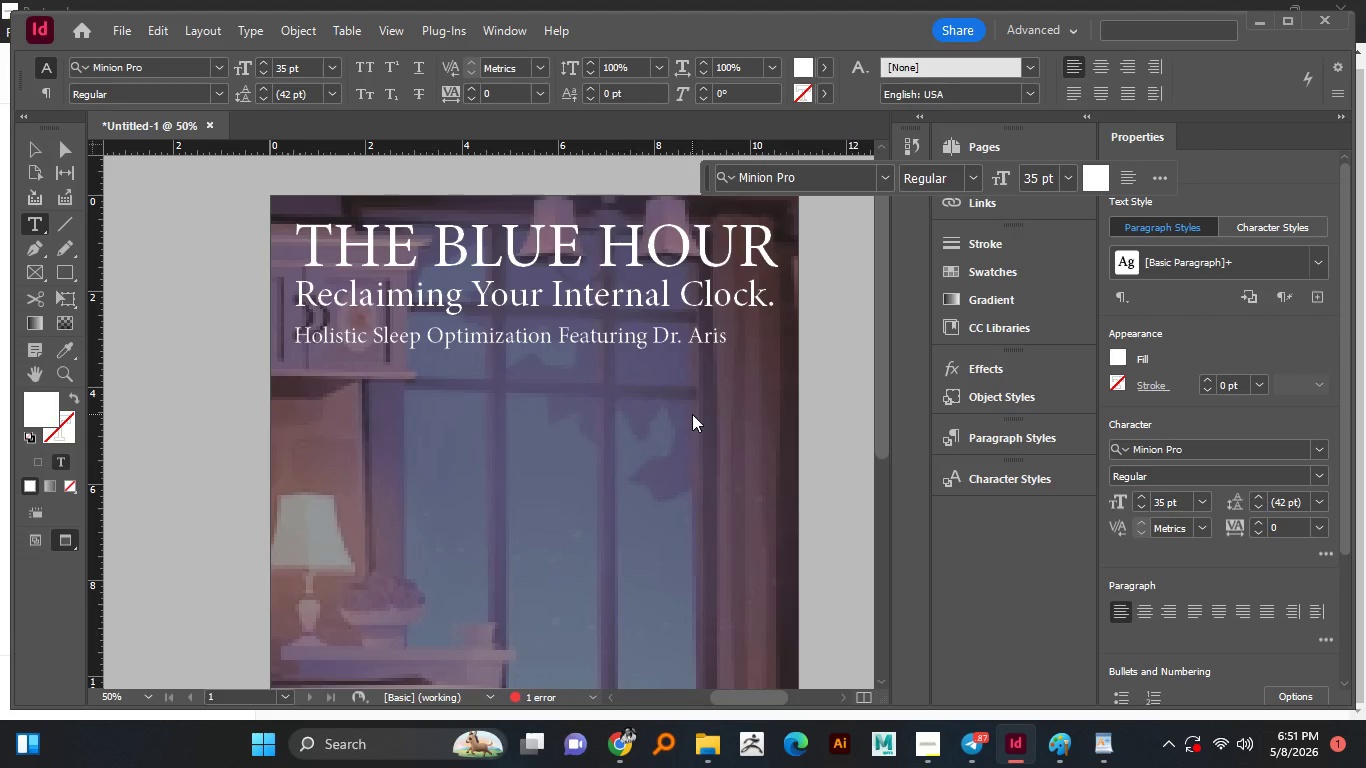 
left_click([548, 337])
 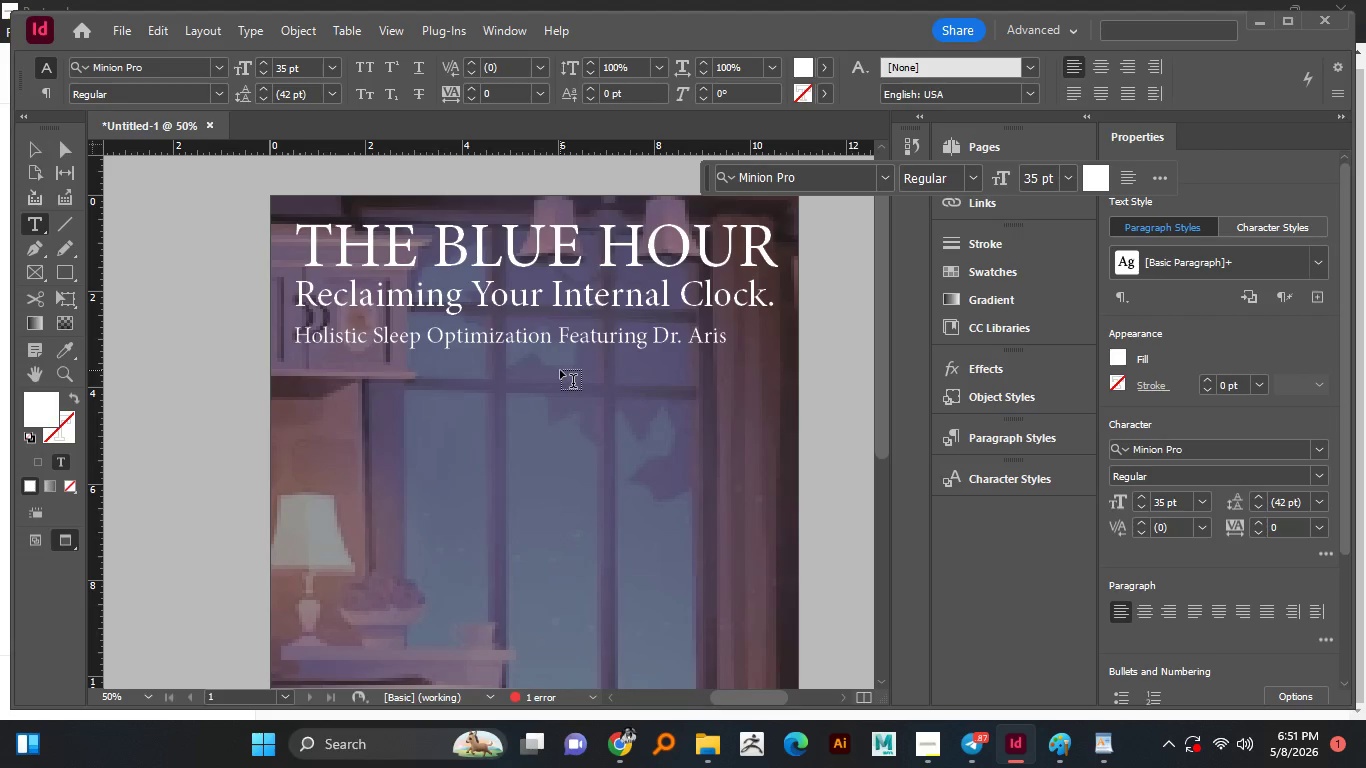 
key(Delete)
 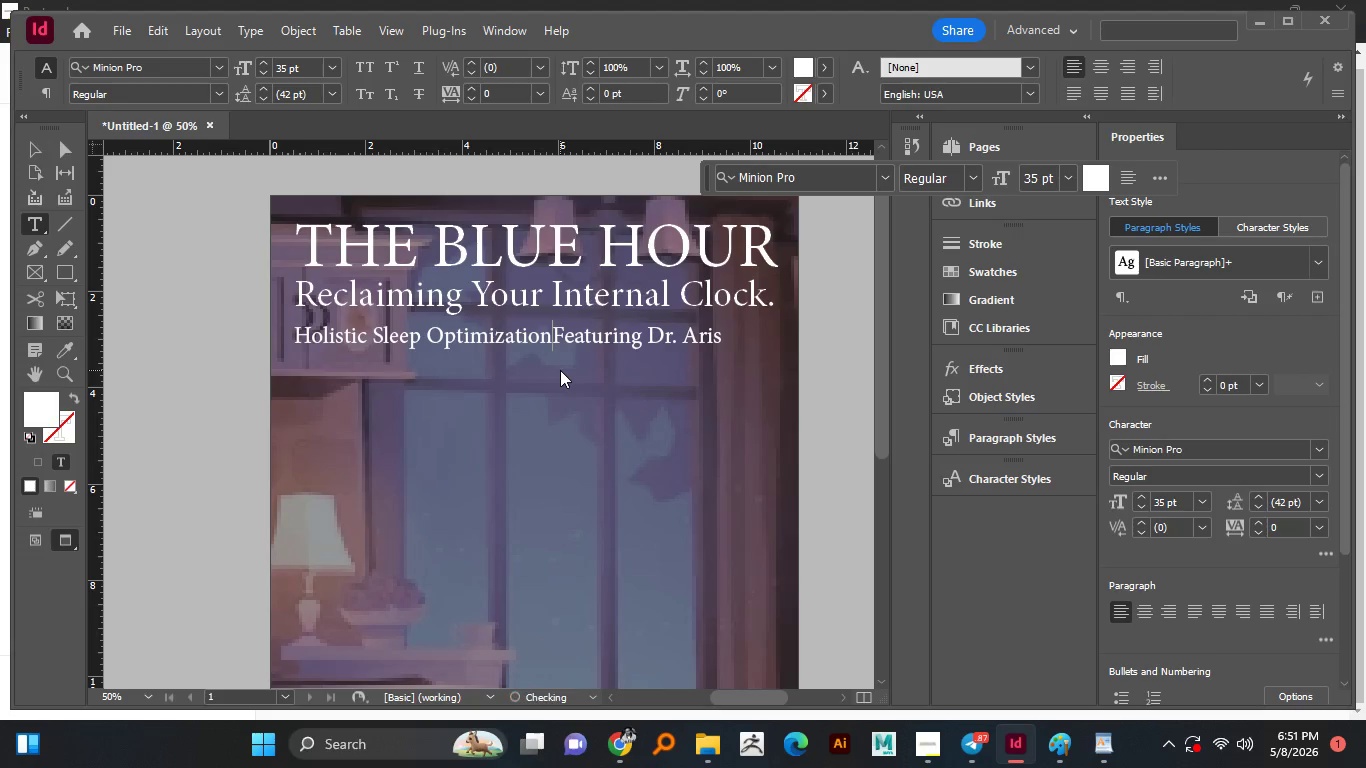 
key(Enter)
 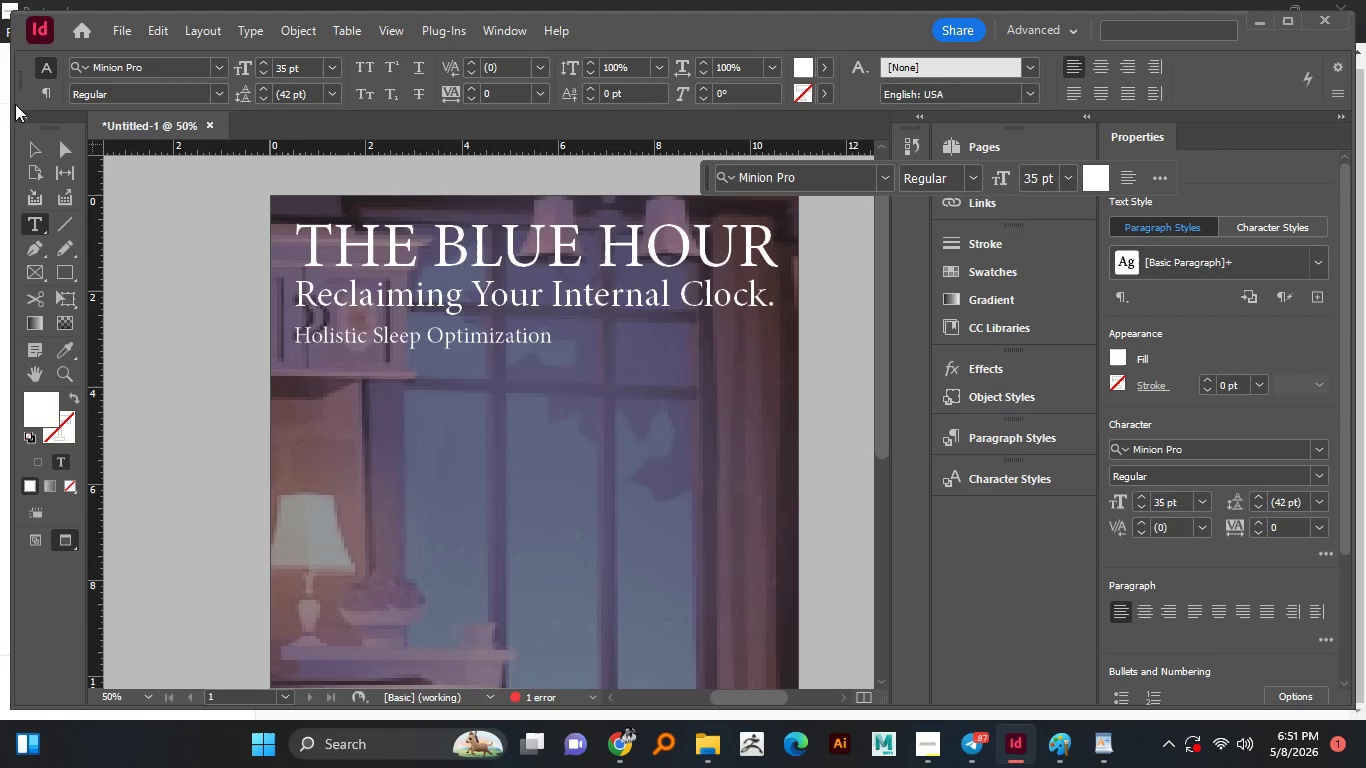 
left_click([37, 147])
 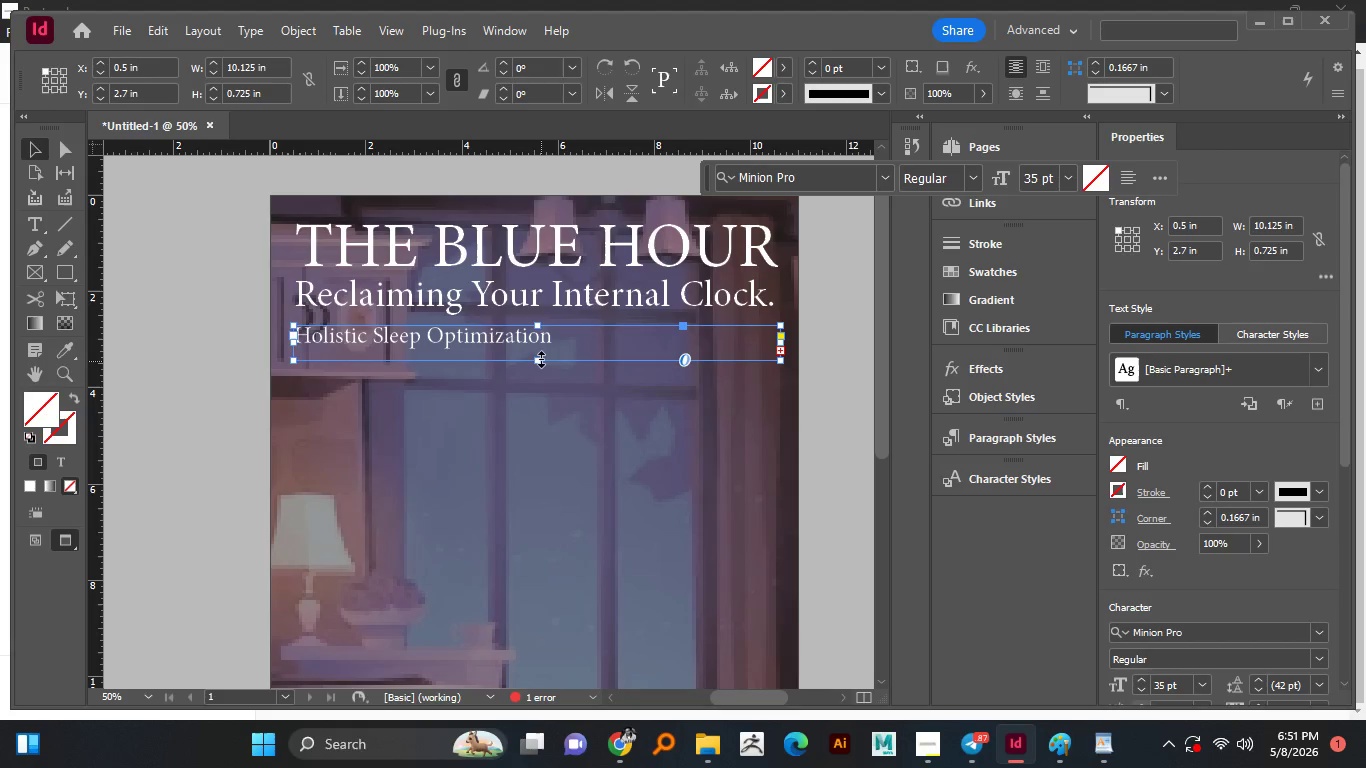 
left_click_drag(start_coordinate=[542, 358], to_coordinate=[541, 397])
 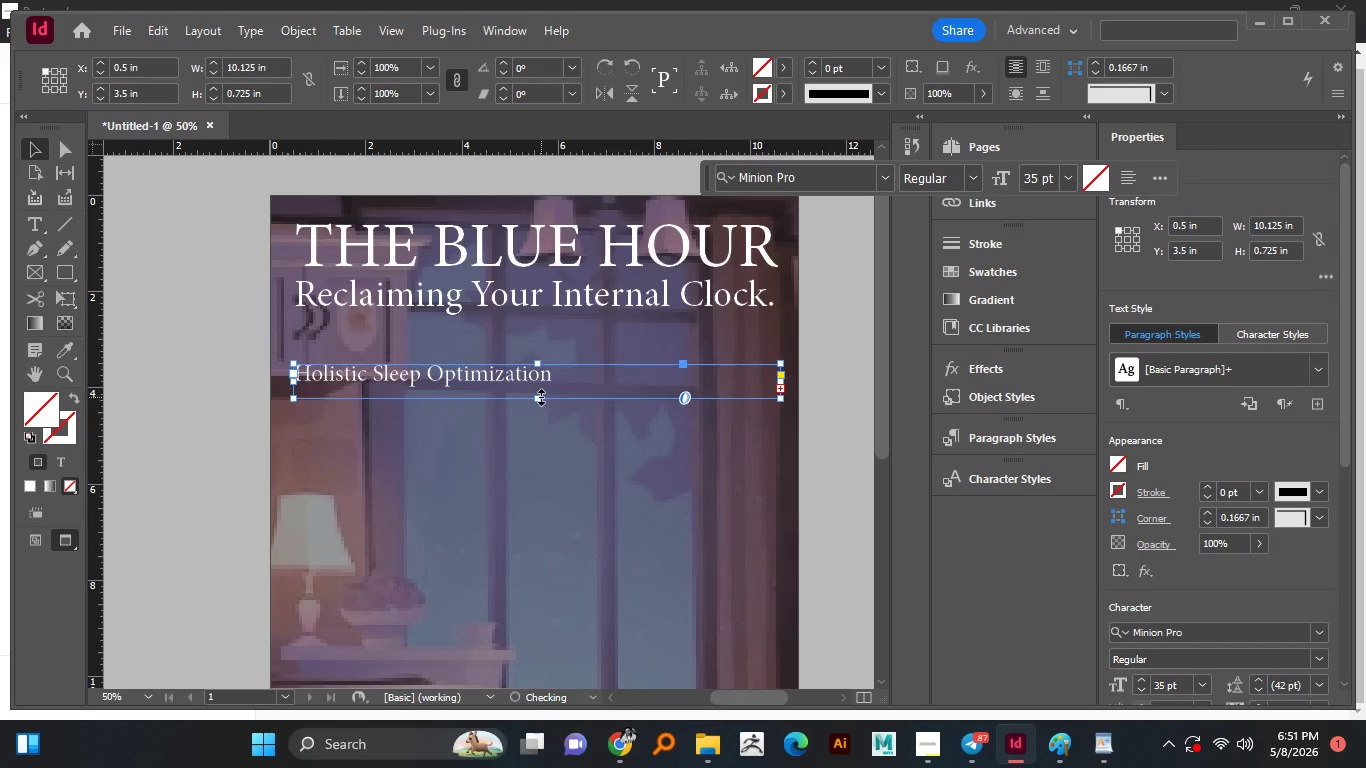 
key(Control+A)
 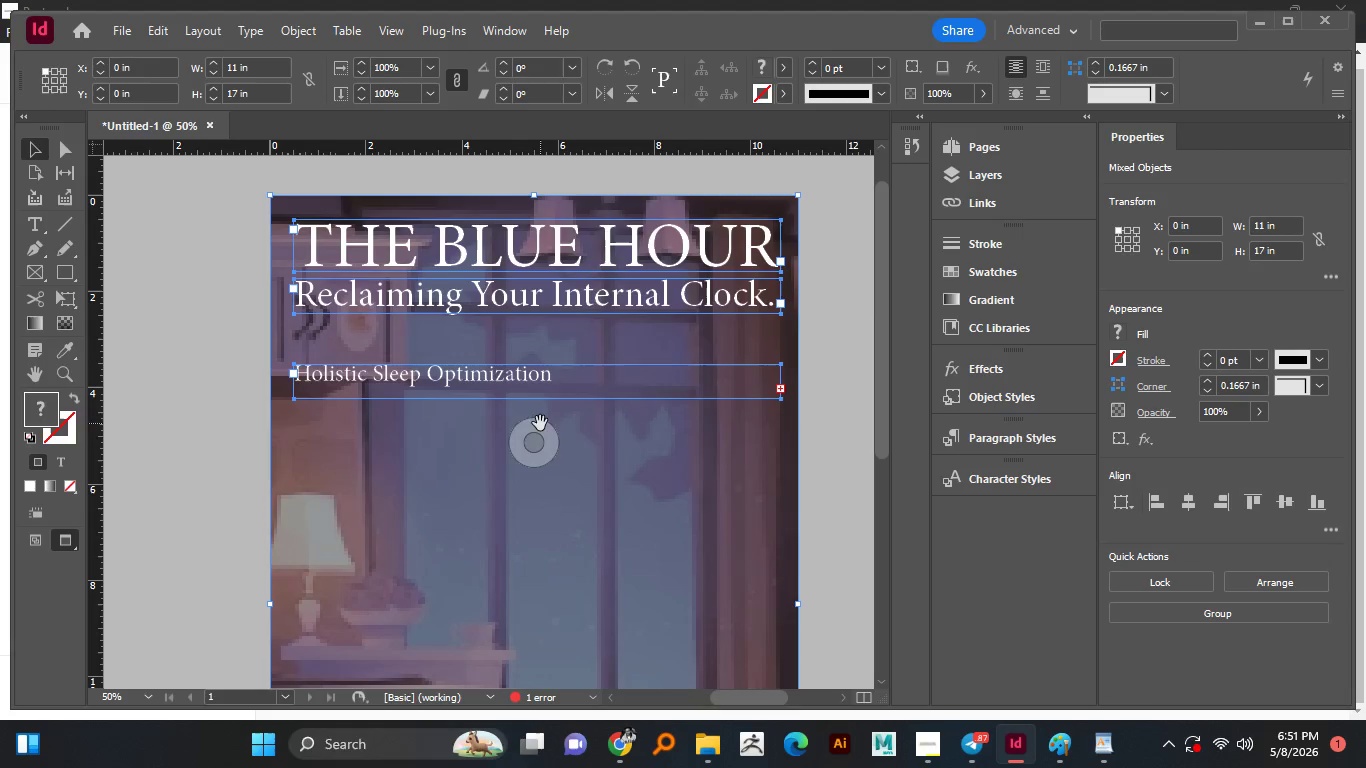 
left_click([531, 380])
 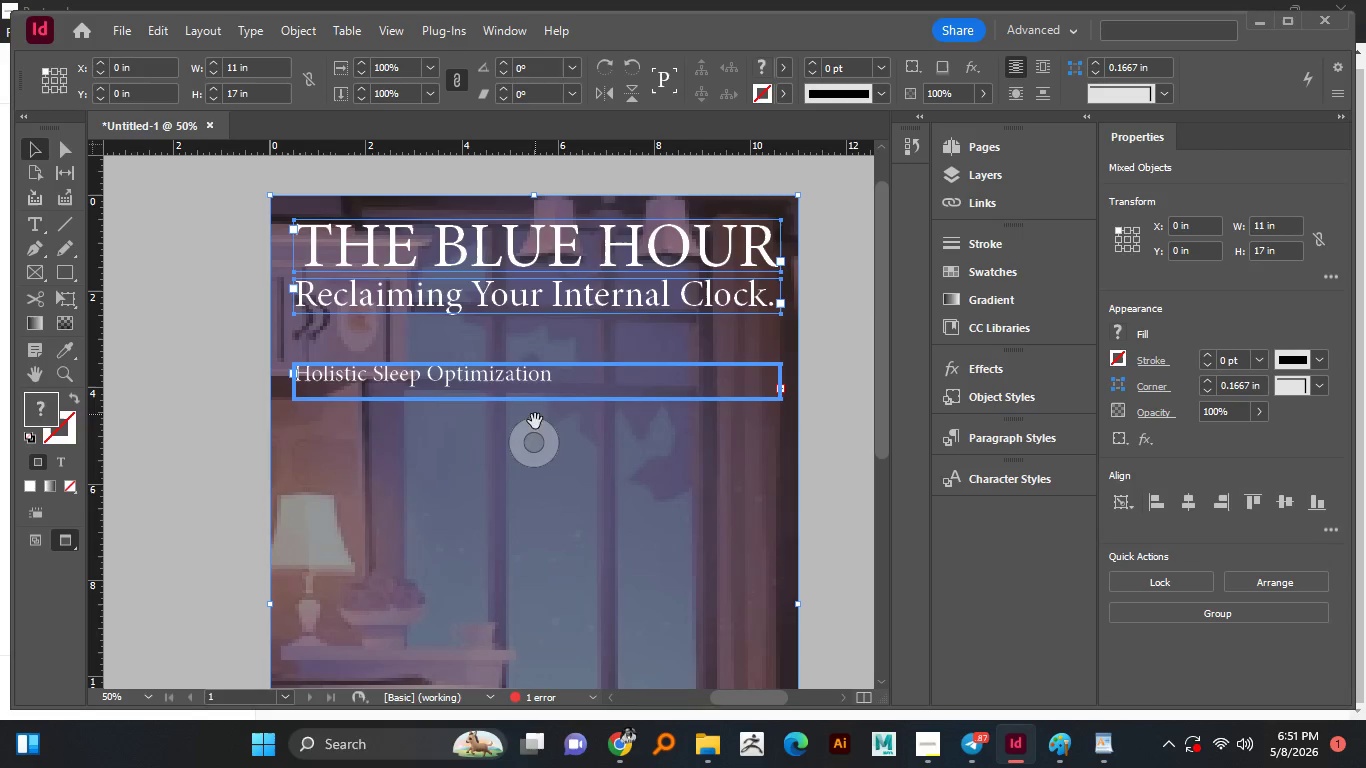 
left_click([527, 442])
 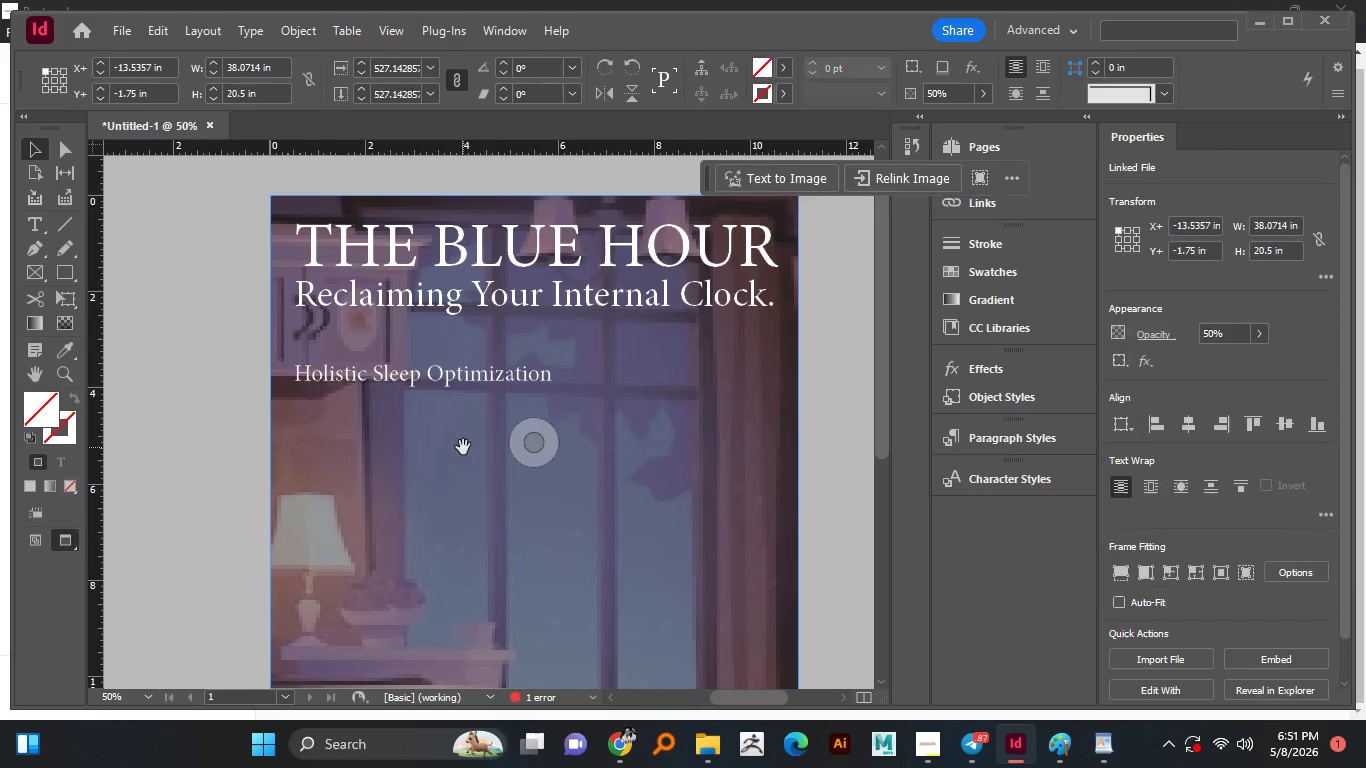 
key(Control+A)
 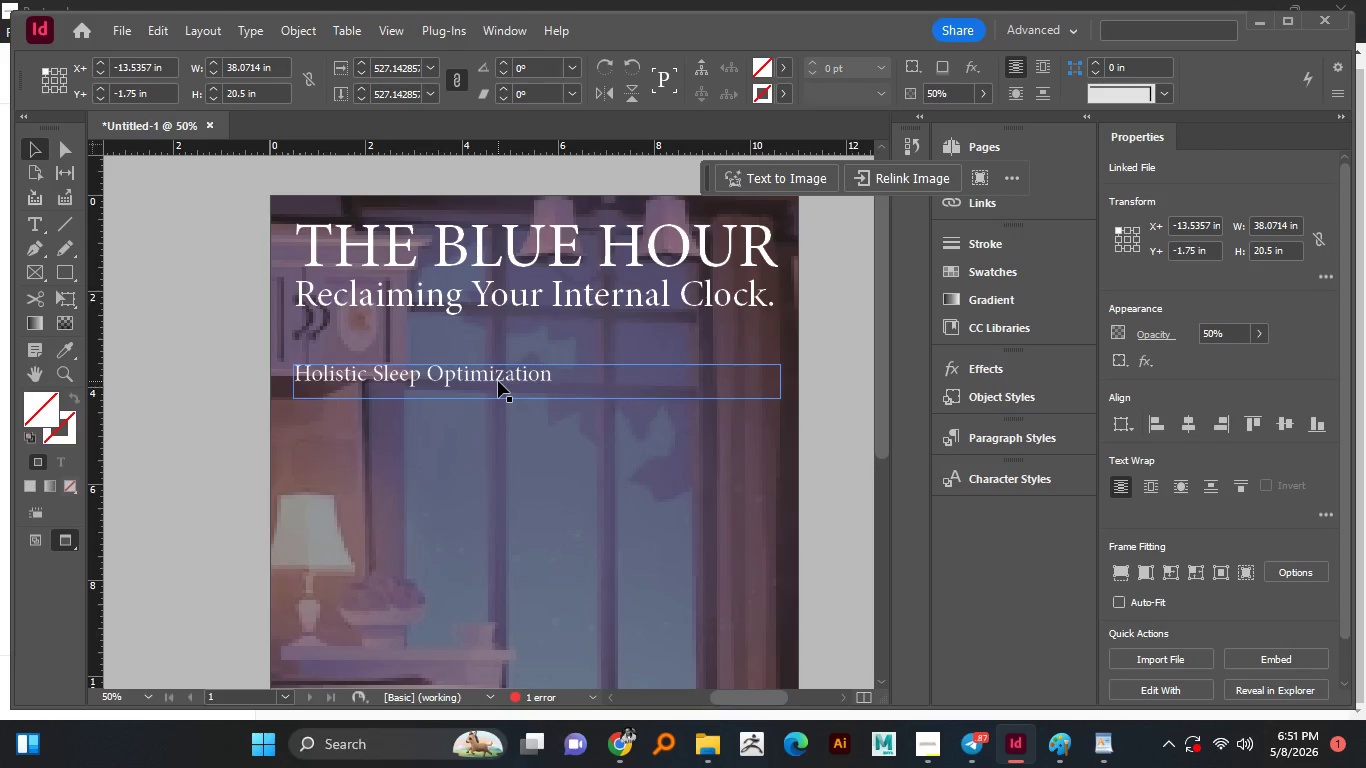 
key(Control+A)
 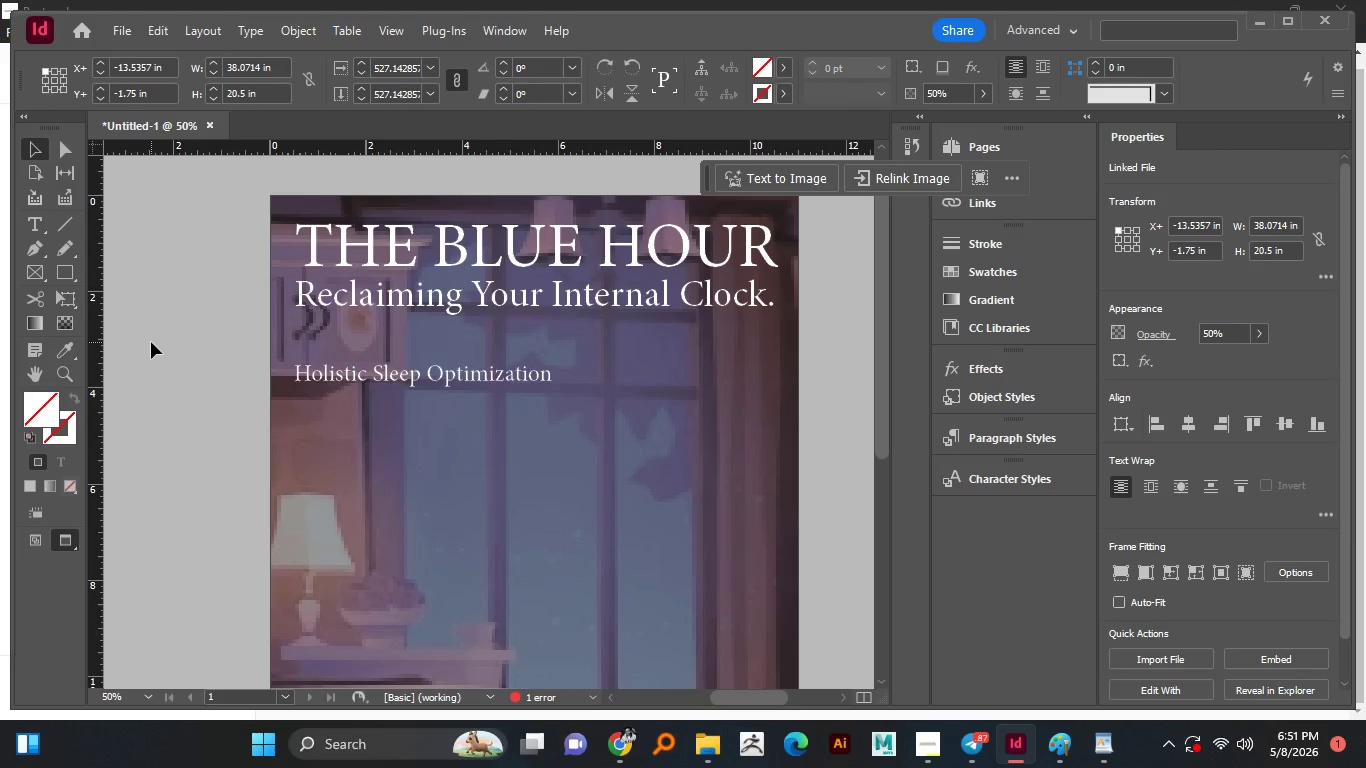 
left_click([170, 344])
 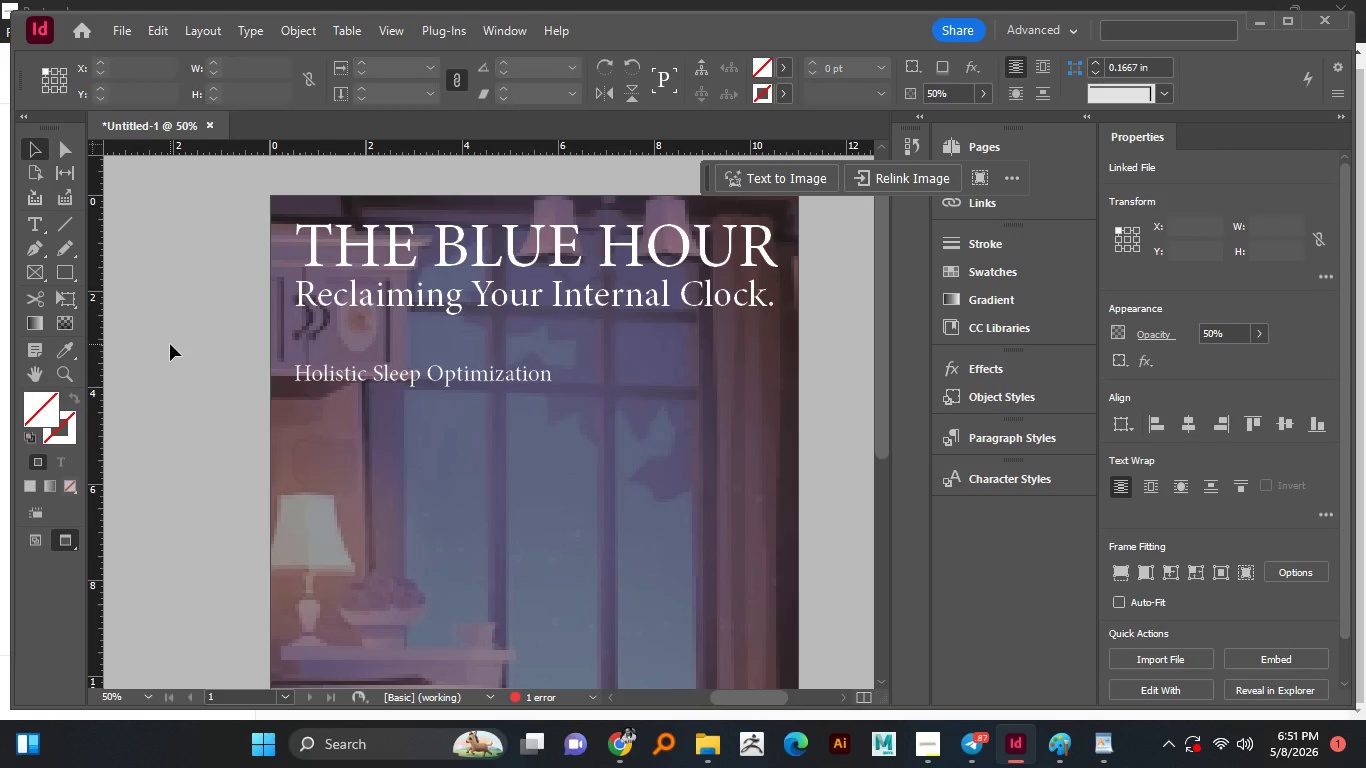 
key(Control+A)
 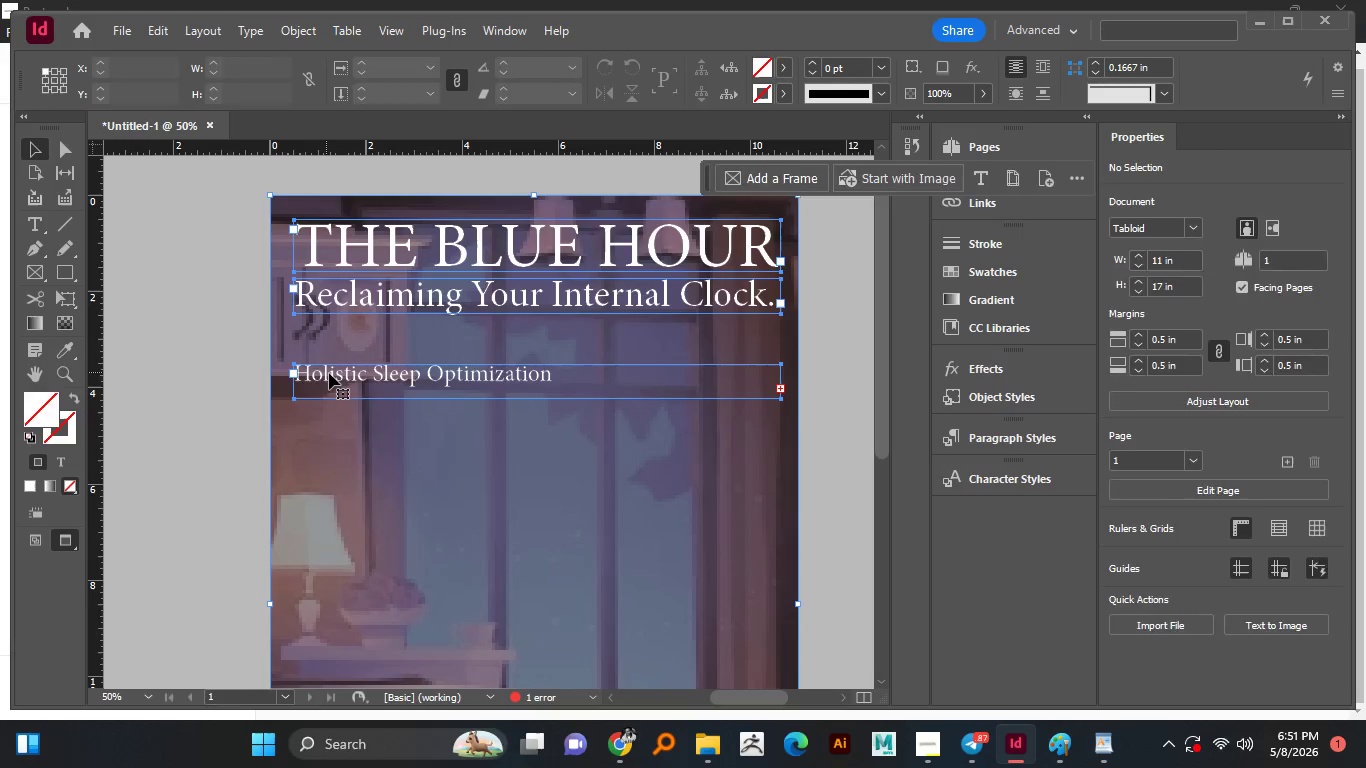 
key(Control+A)
 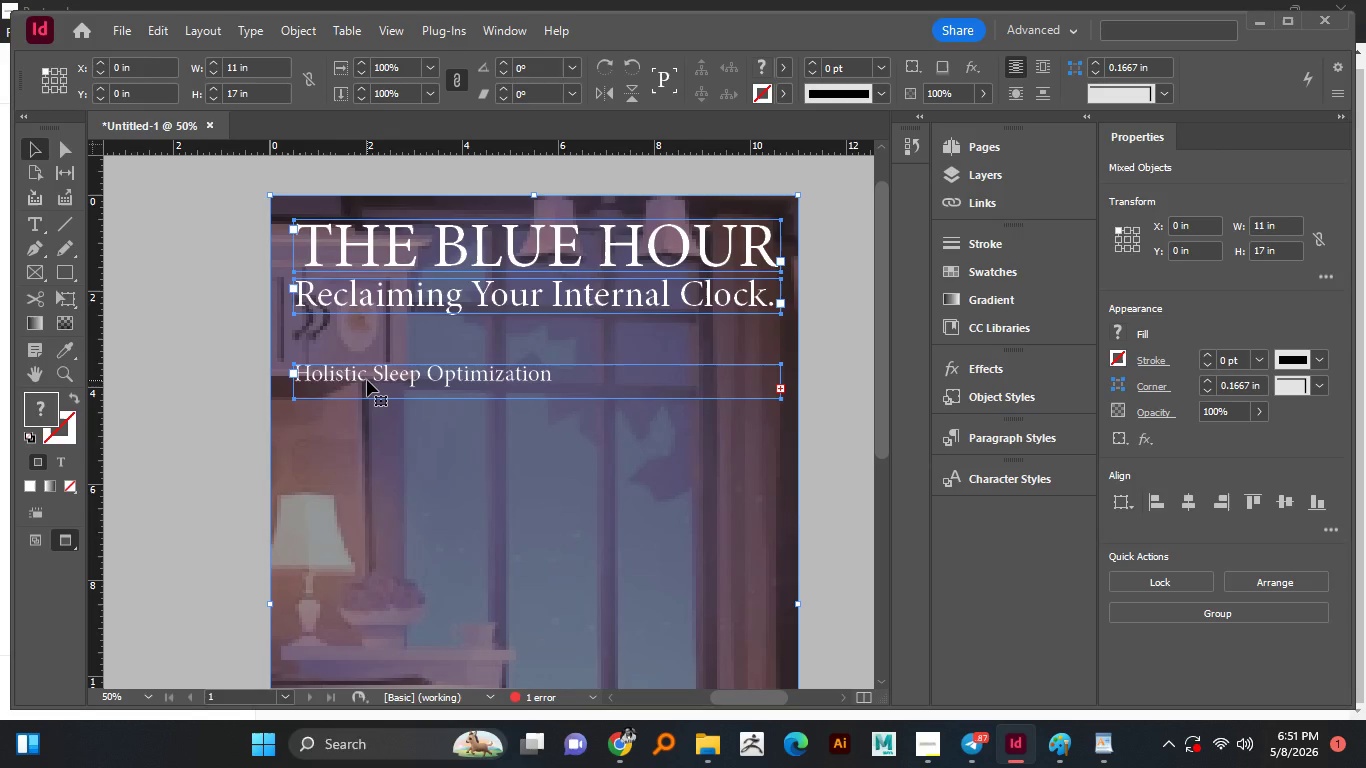 
key(Control+A)
 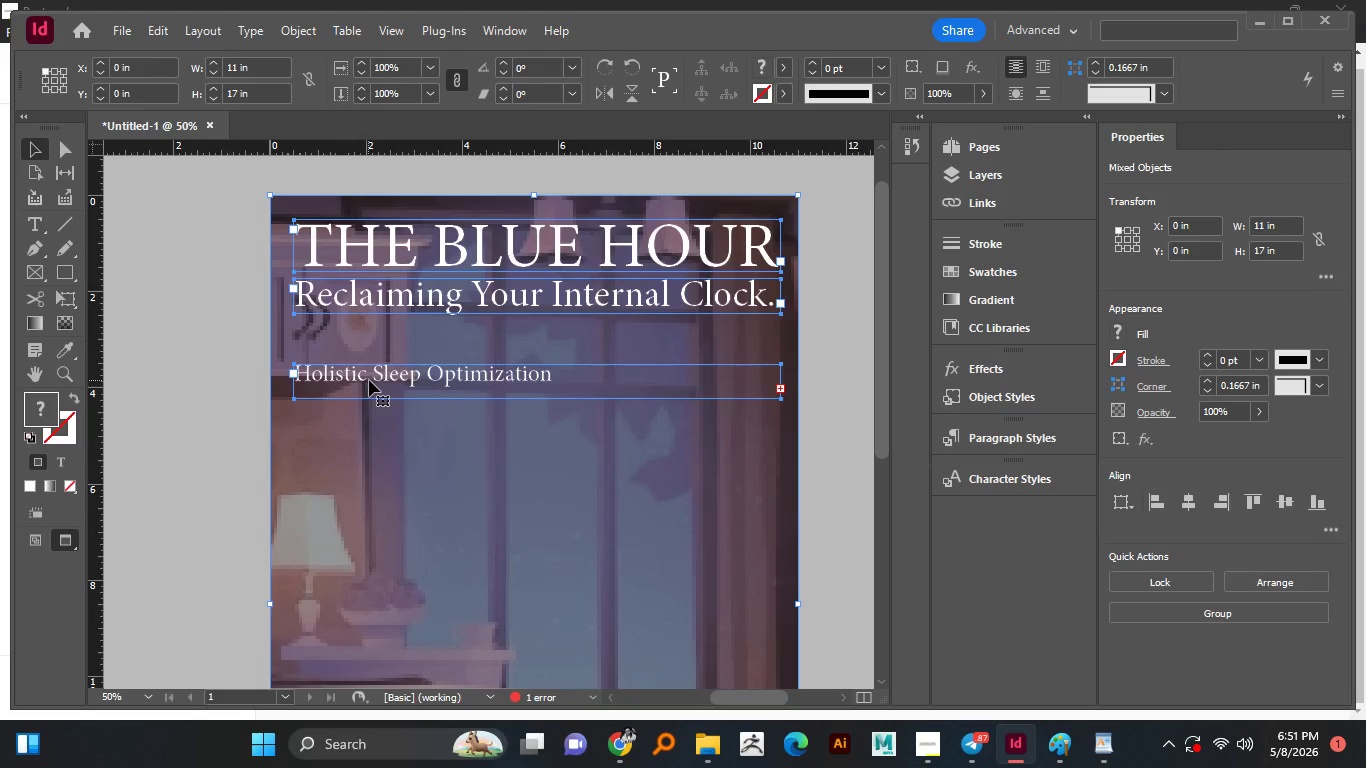 
key(Control+A)
 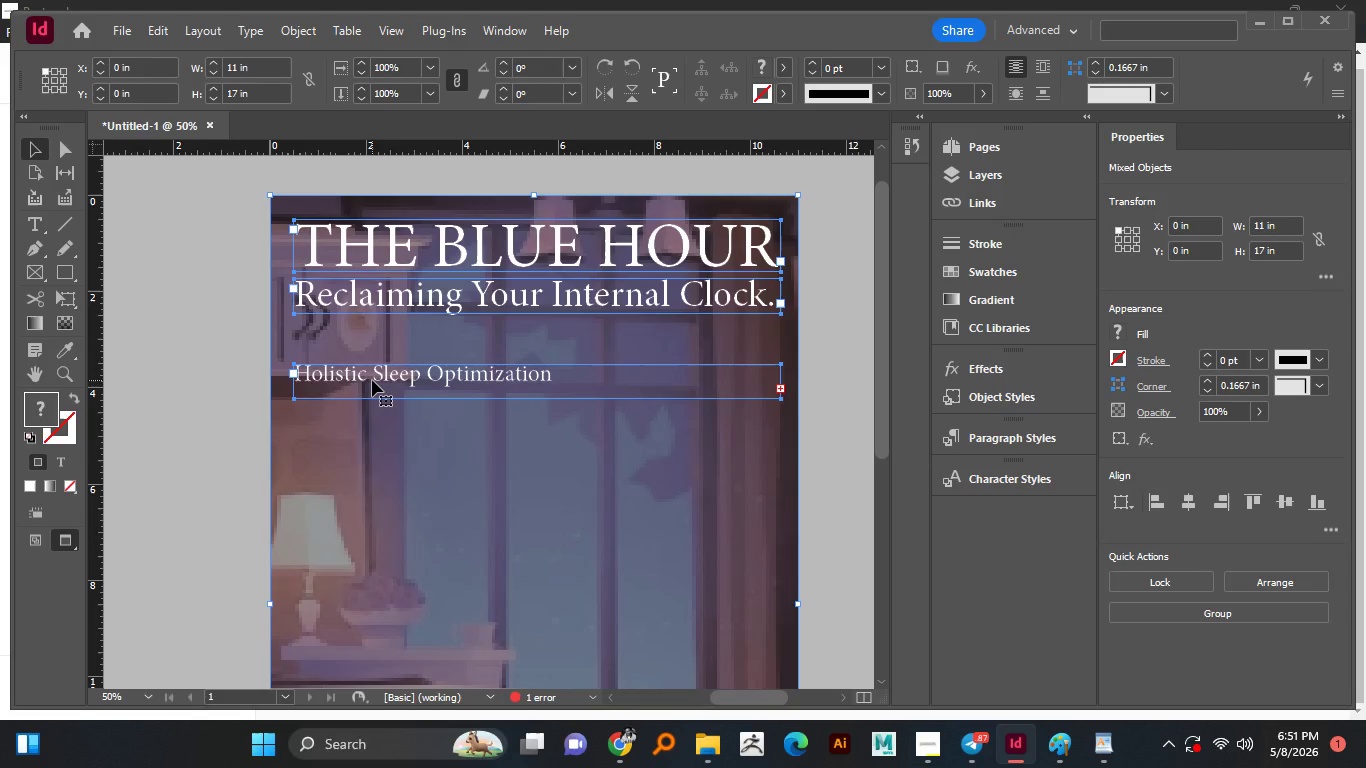 
key(Control+A)
 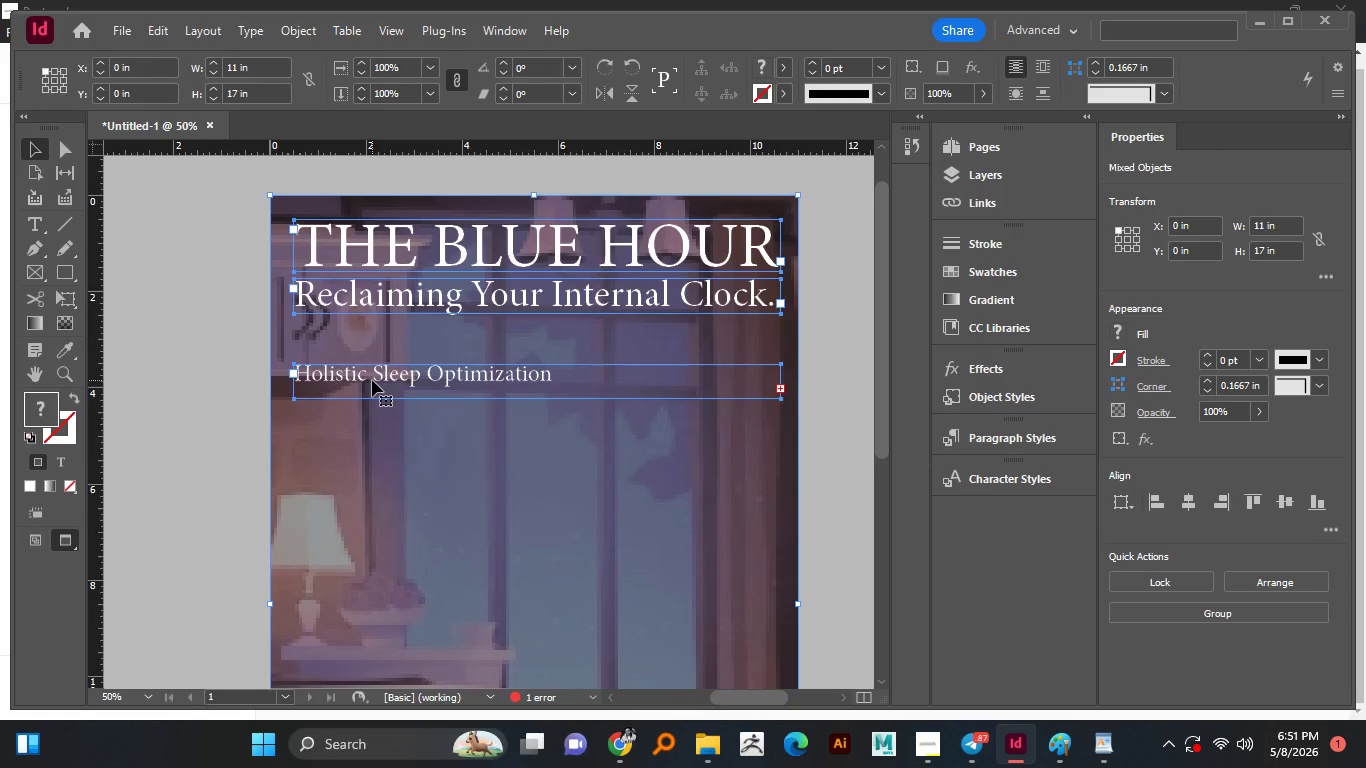 
key(Control+Z)
 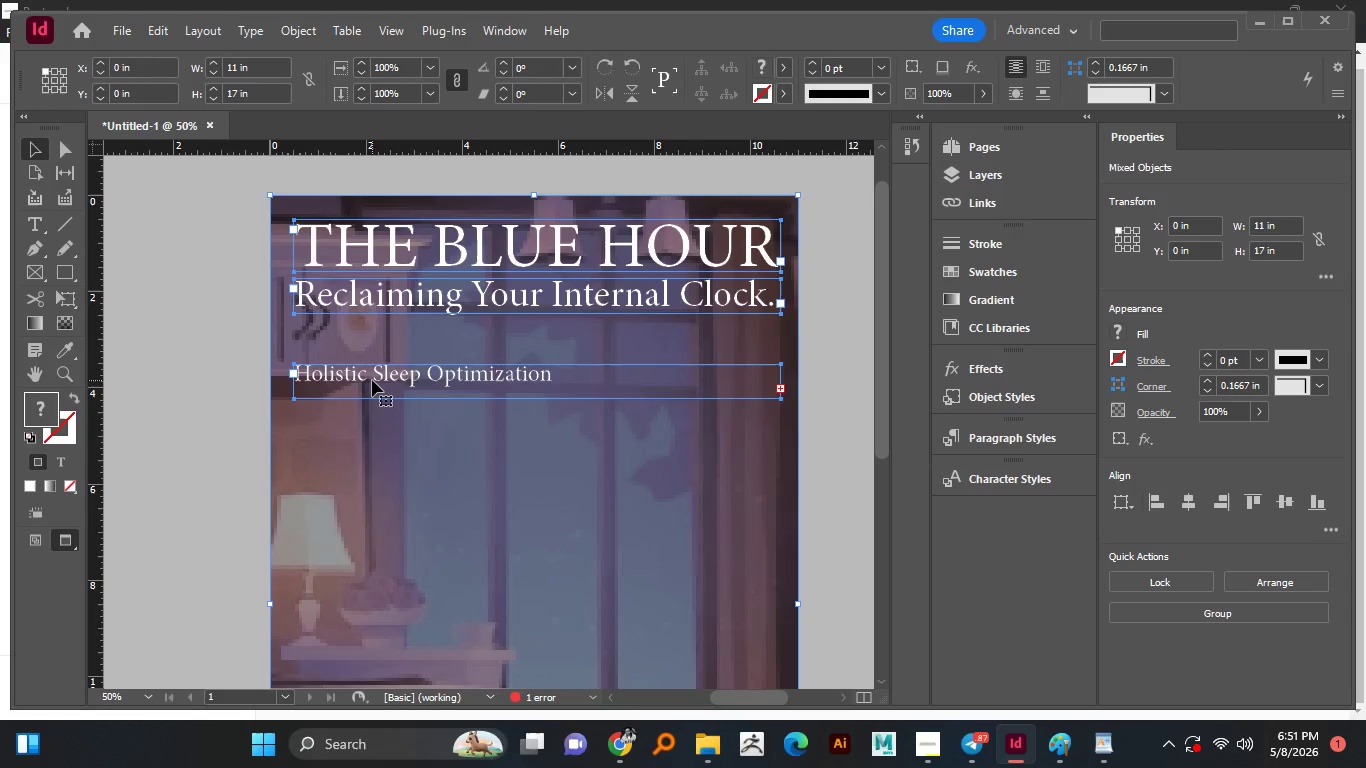 
key(Control+Z)
 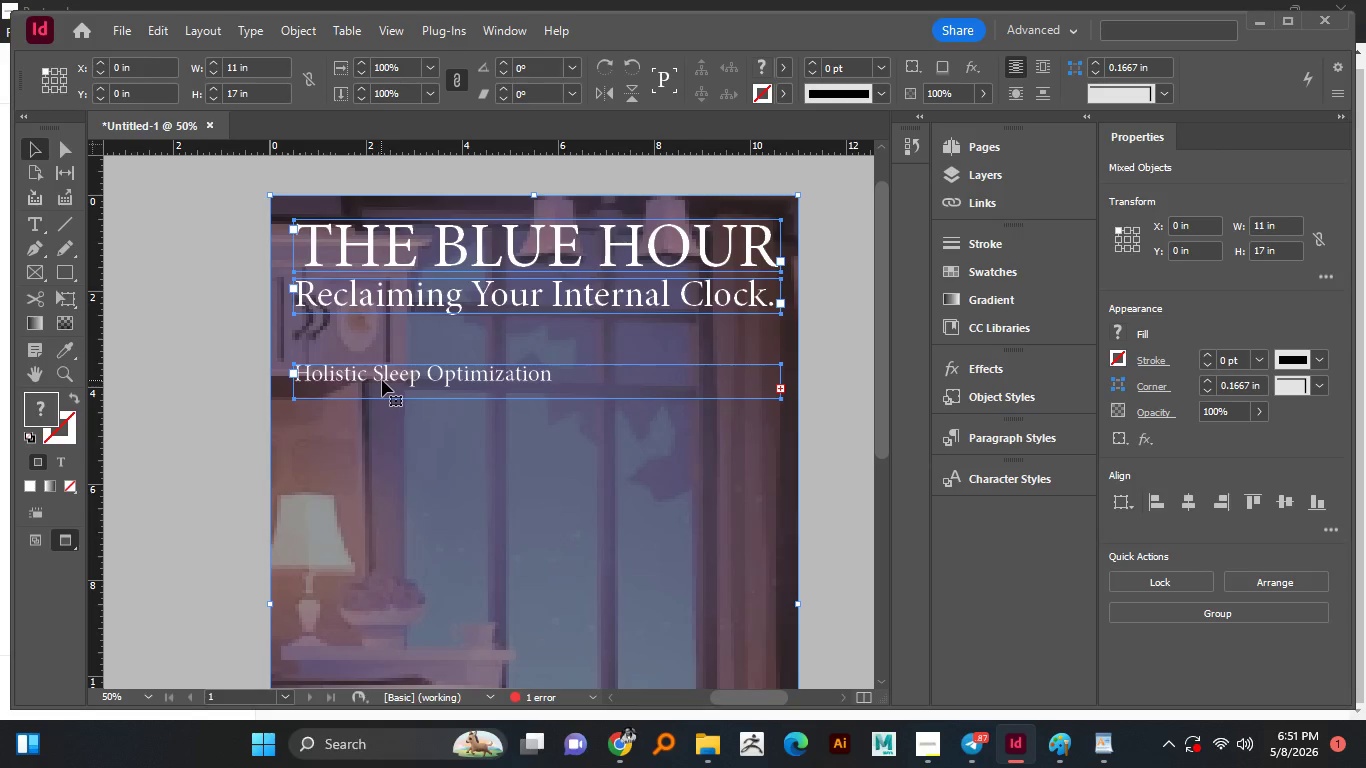 
left_click_drag(start_coordinate=[383, 380], to_coordinate=[391, 356])
 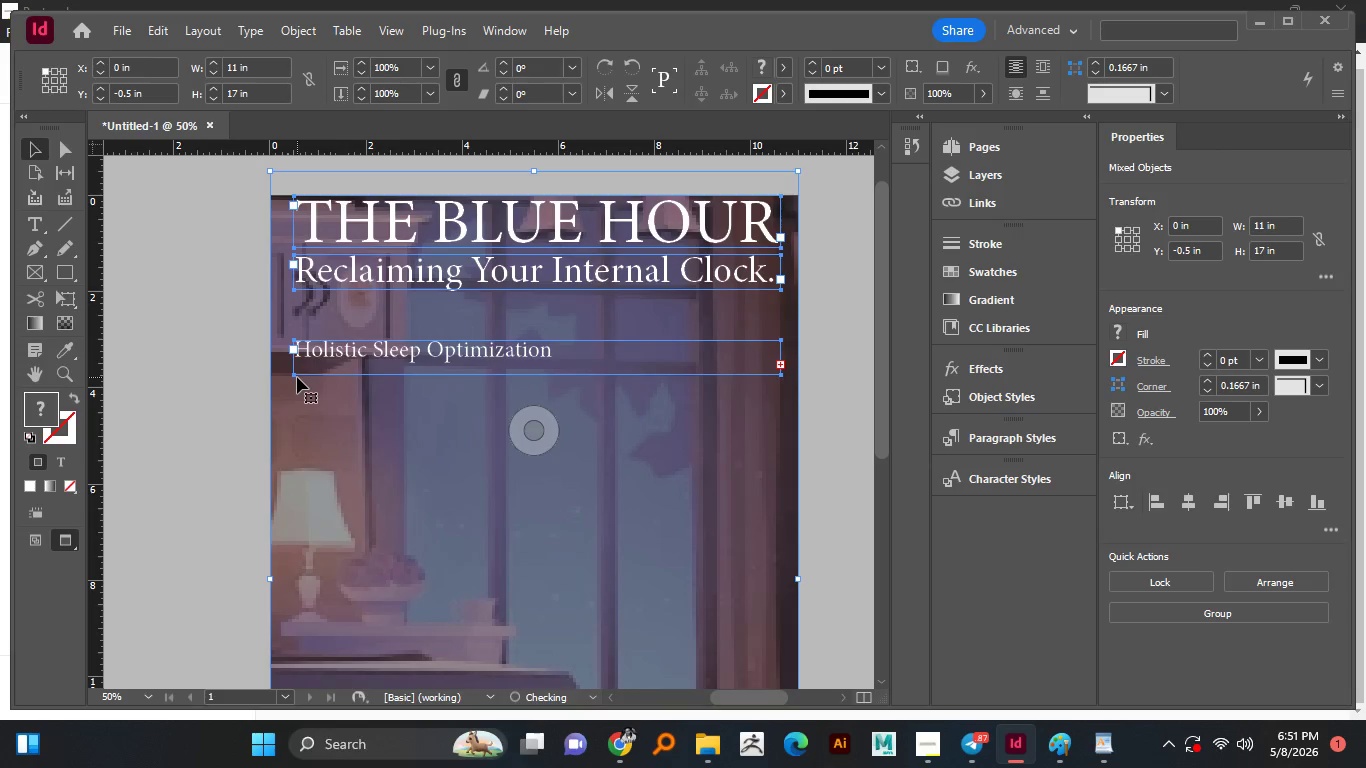 
hold_key(key=ShiftLeft, duration=0.5)
 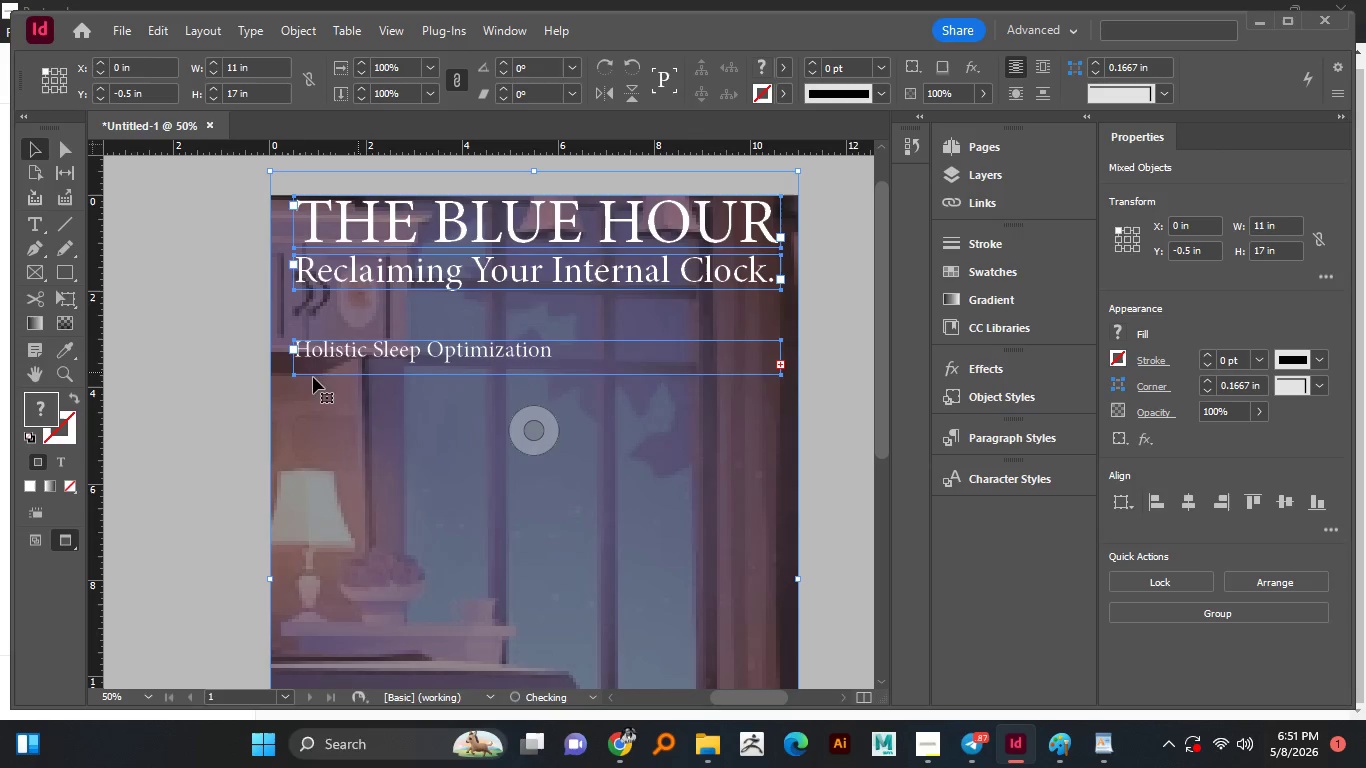 
key(Control+Z)
 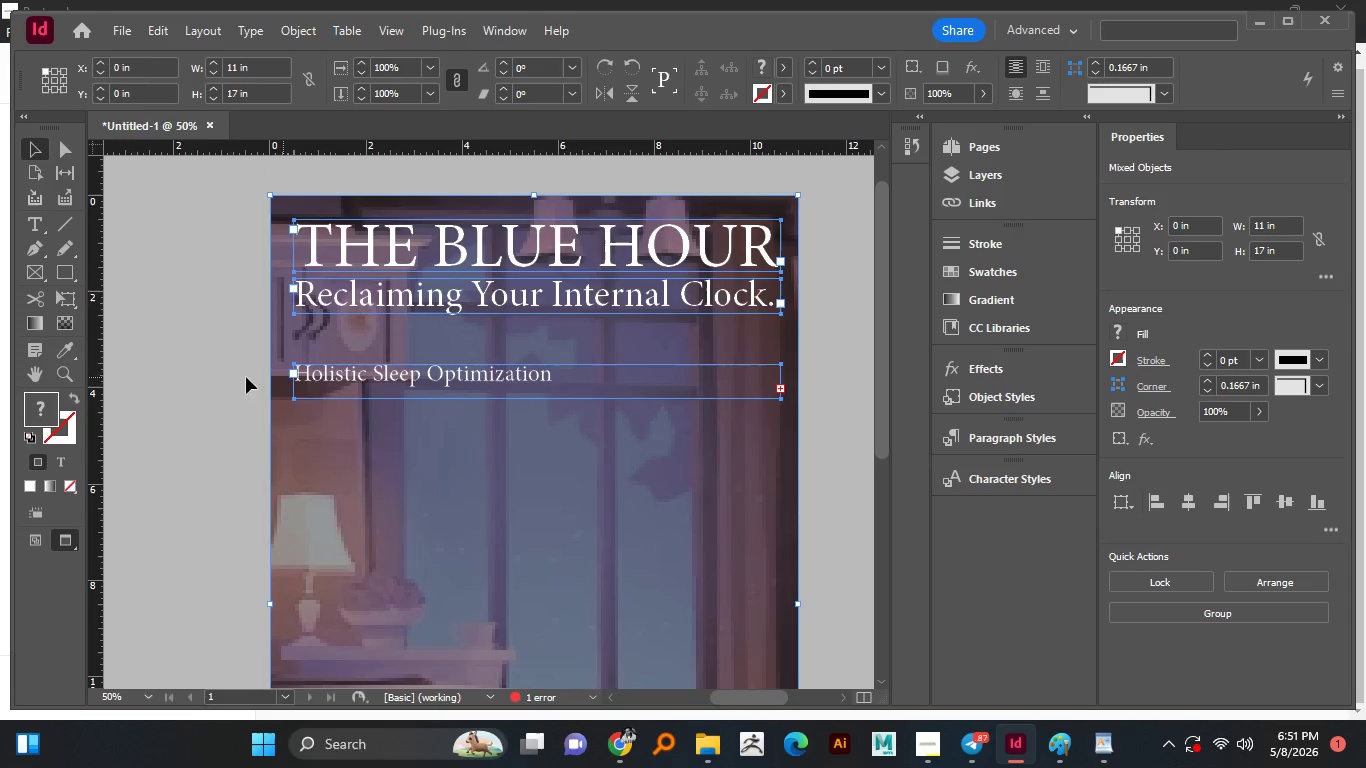 
left_click([205, 371])
 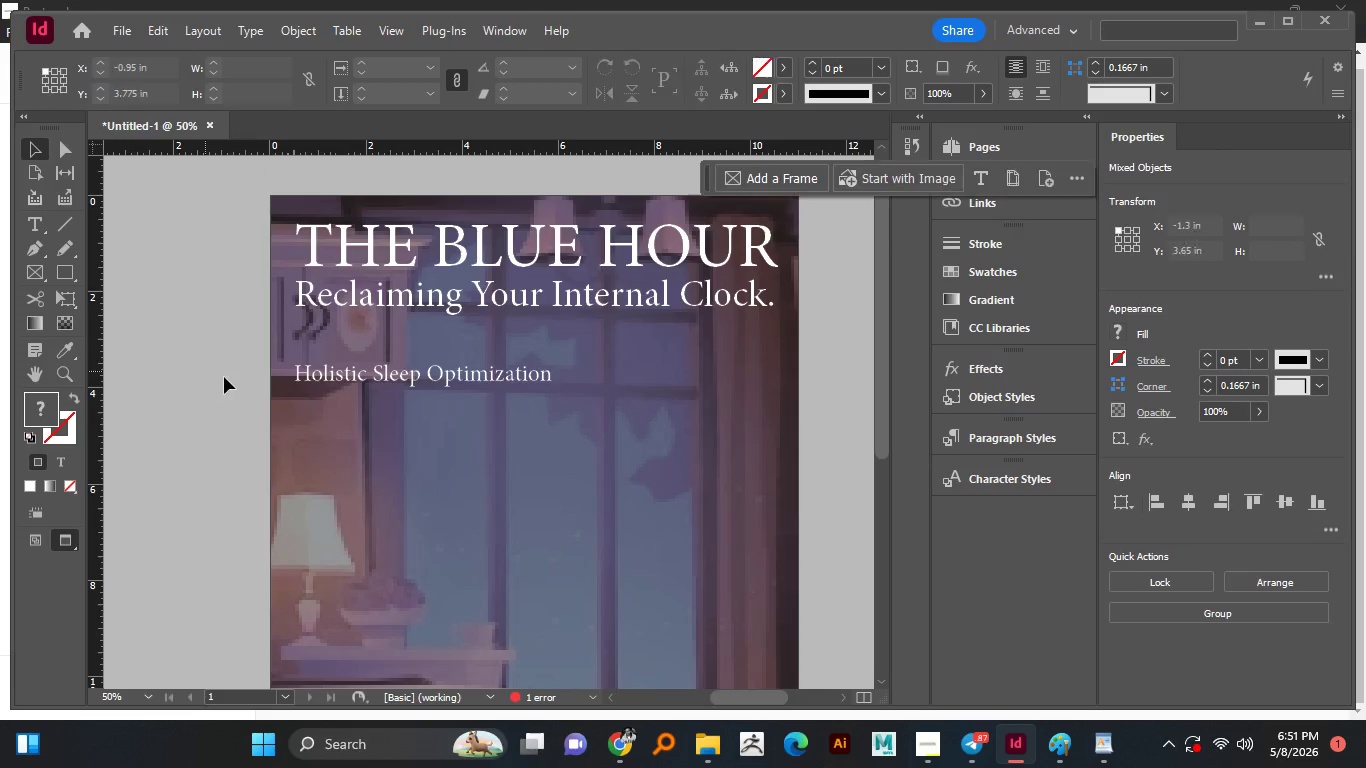 
key(Control+Z)
 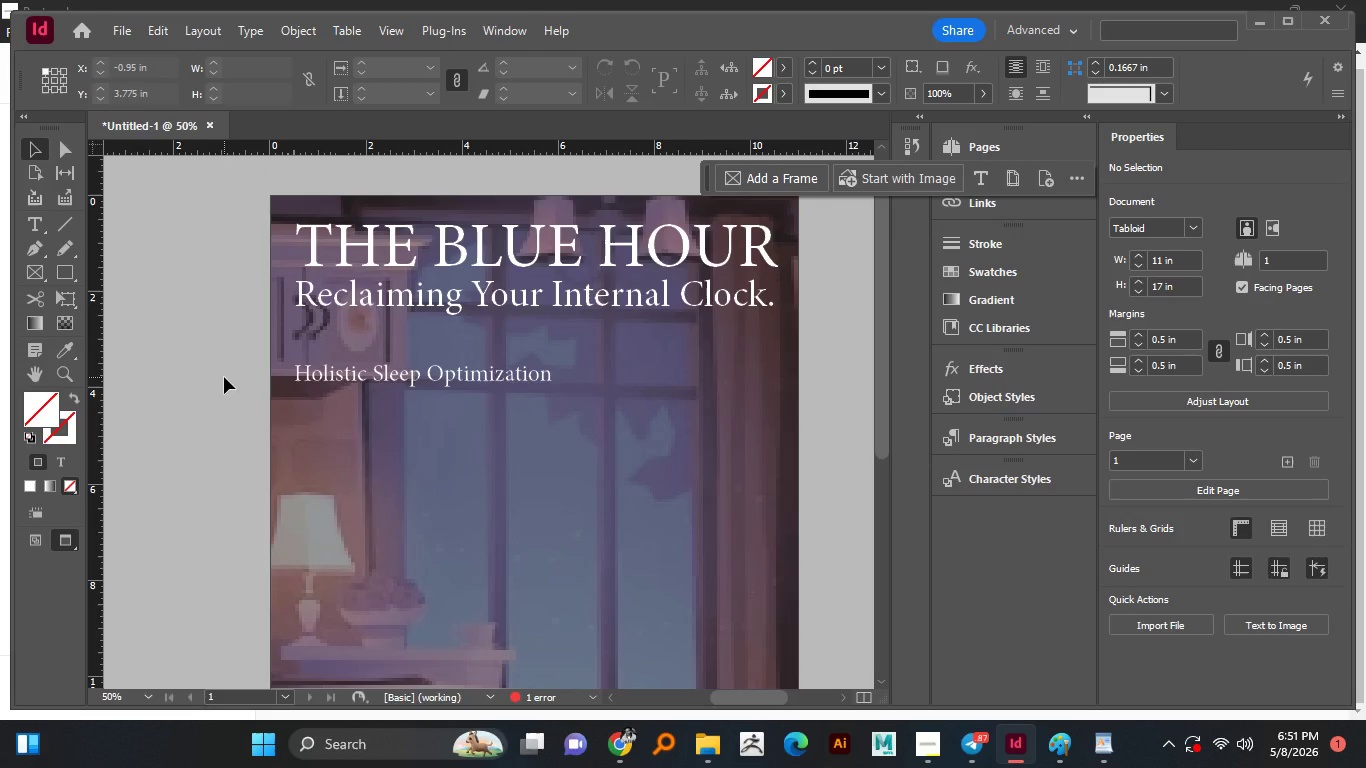 
key(Control+Z)
 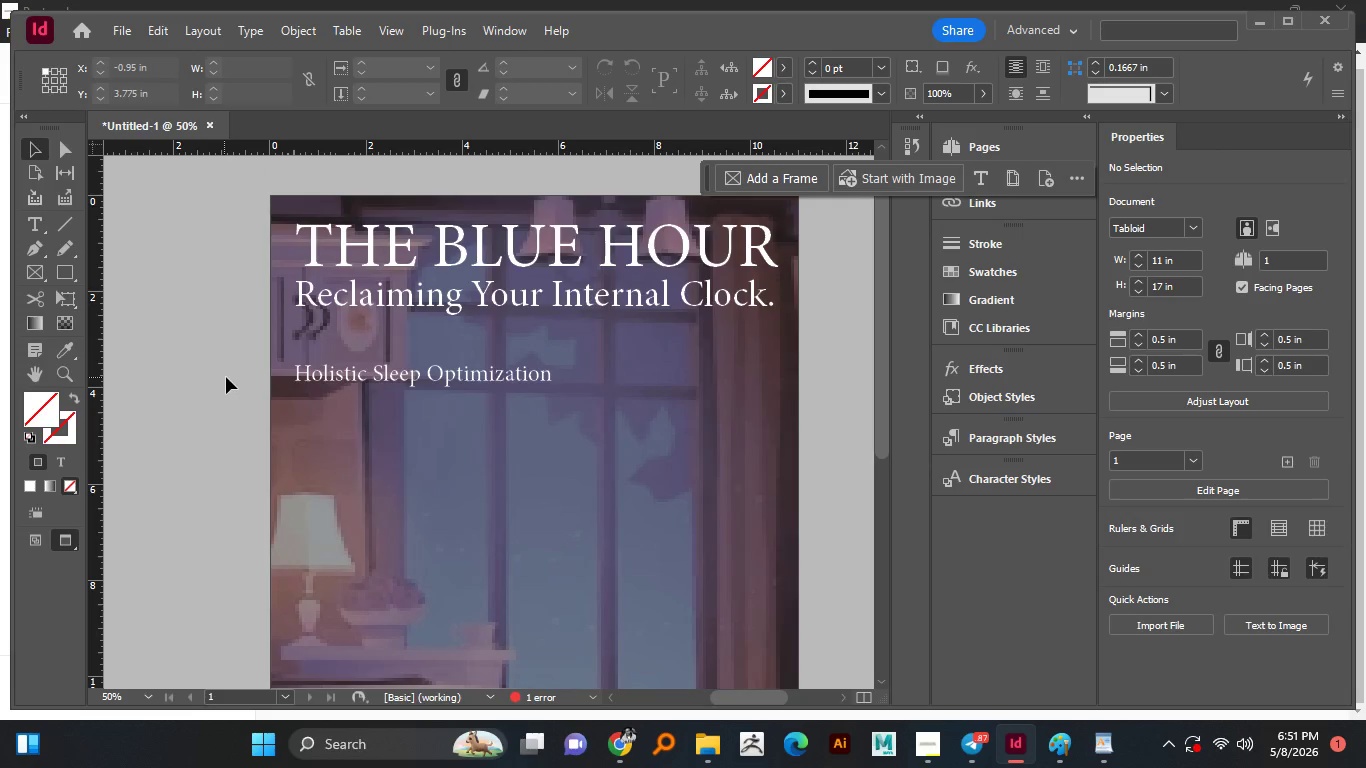 
key(Control+Z)
 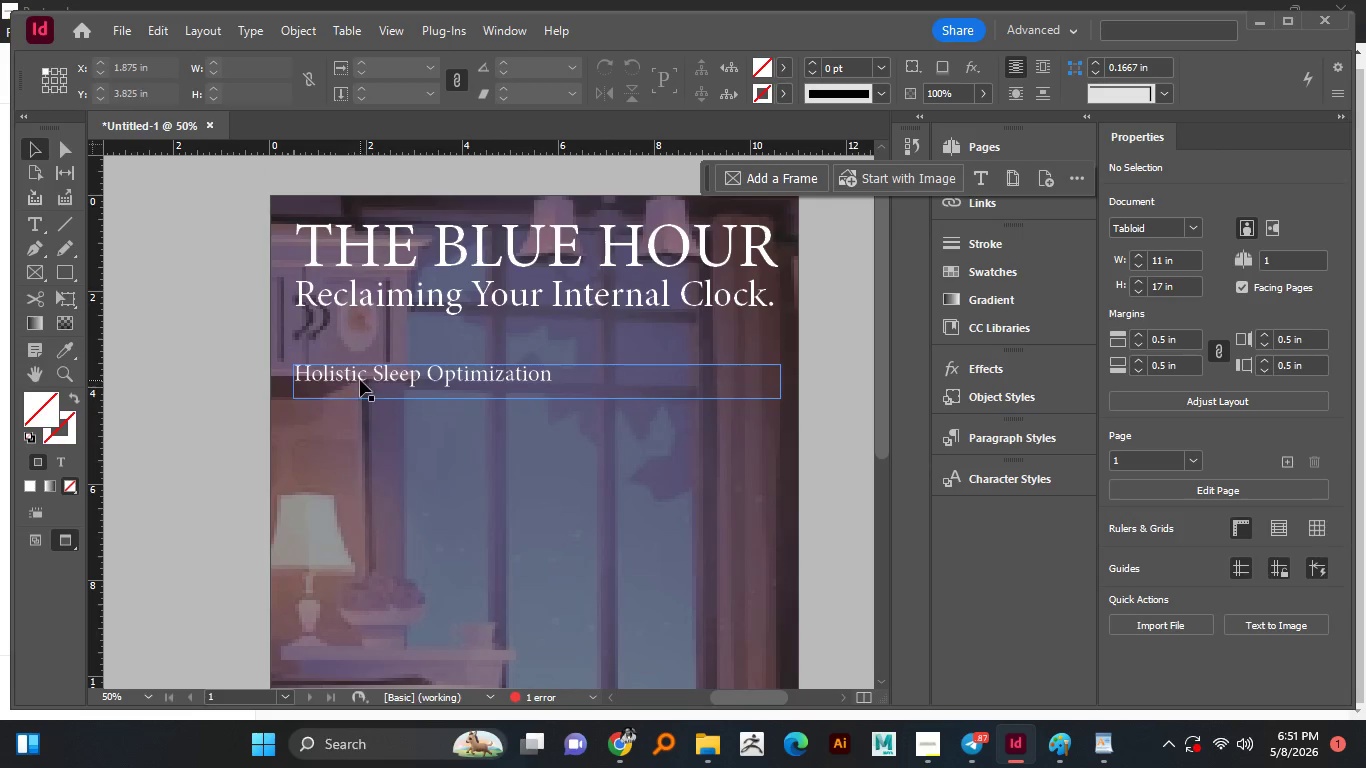 
left_click([362, 379])
 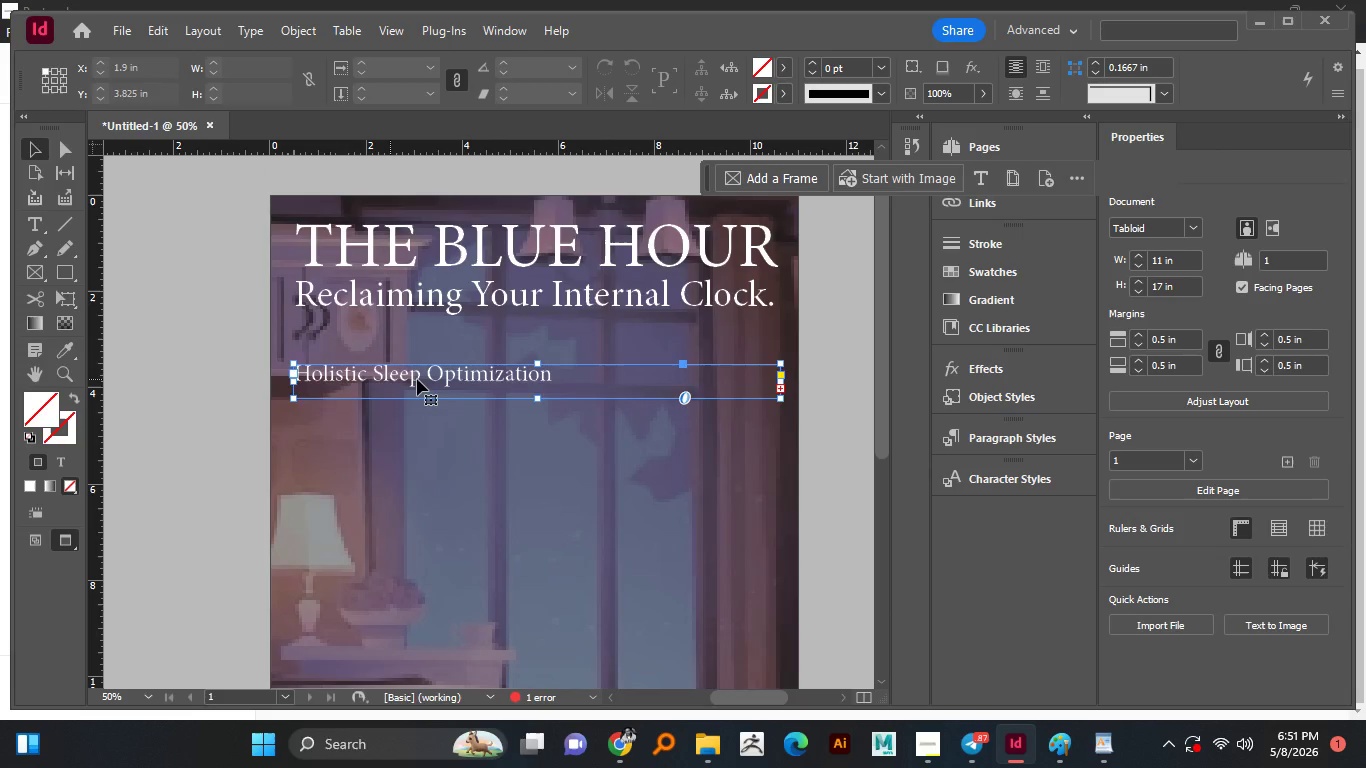 
left_click_drag(start_coordinate=[417, 379], to_coordinate=[418, 341])
 